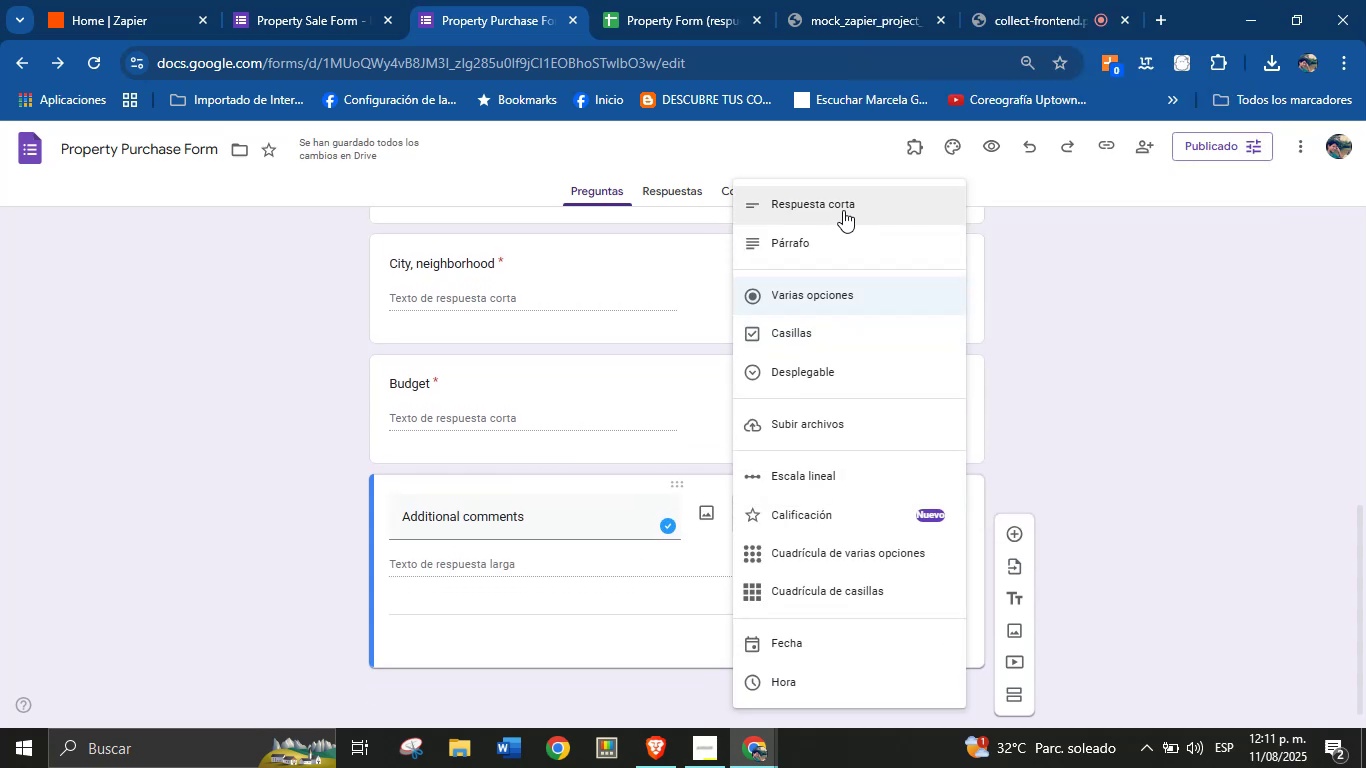 
left_click([835, 244])
 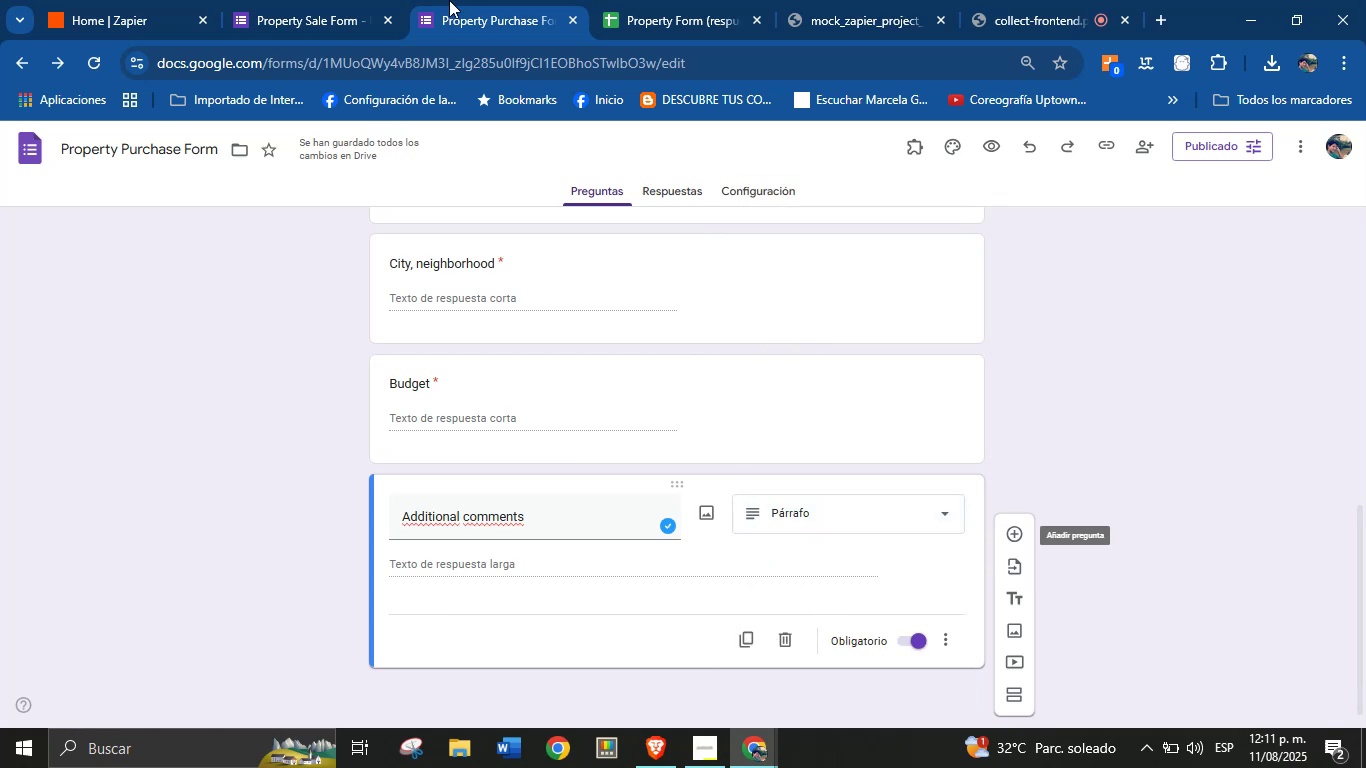 
left_click([1154, 480])
 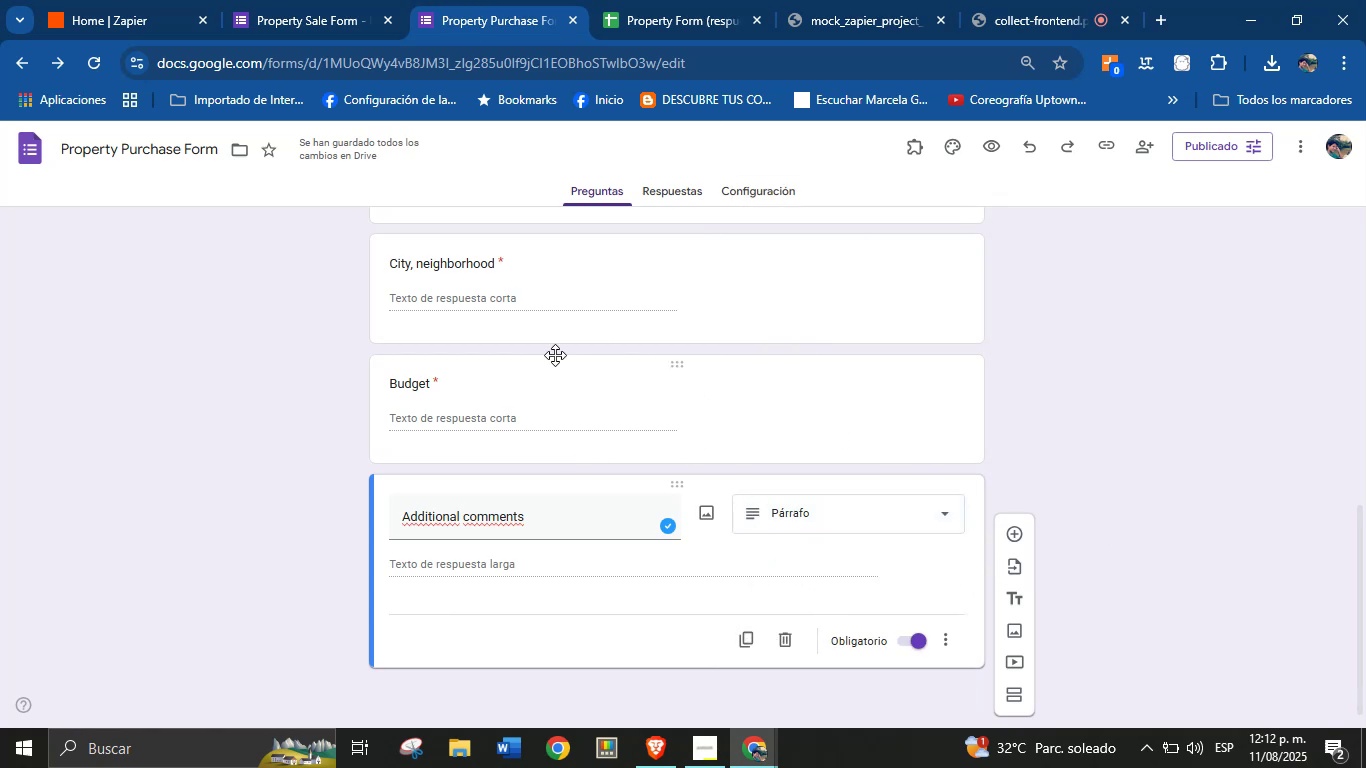 
scroll: coordinate [522, 423], scroll_direction: down, amount: 3.0
 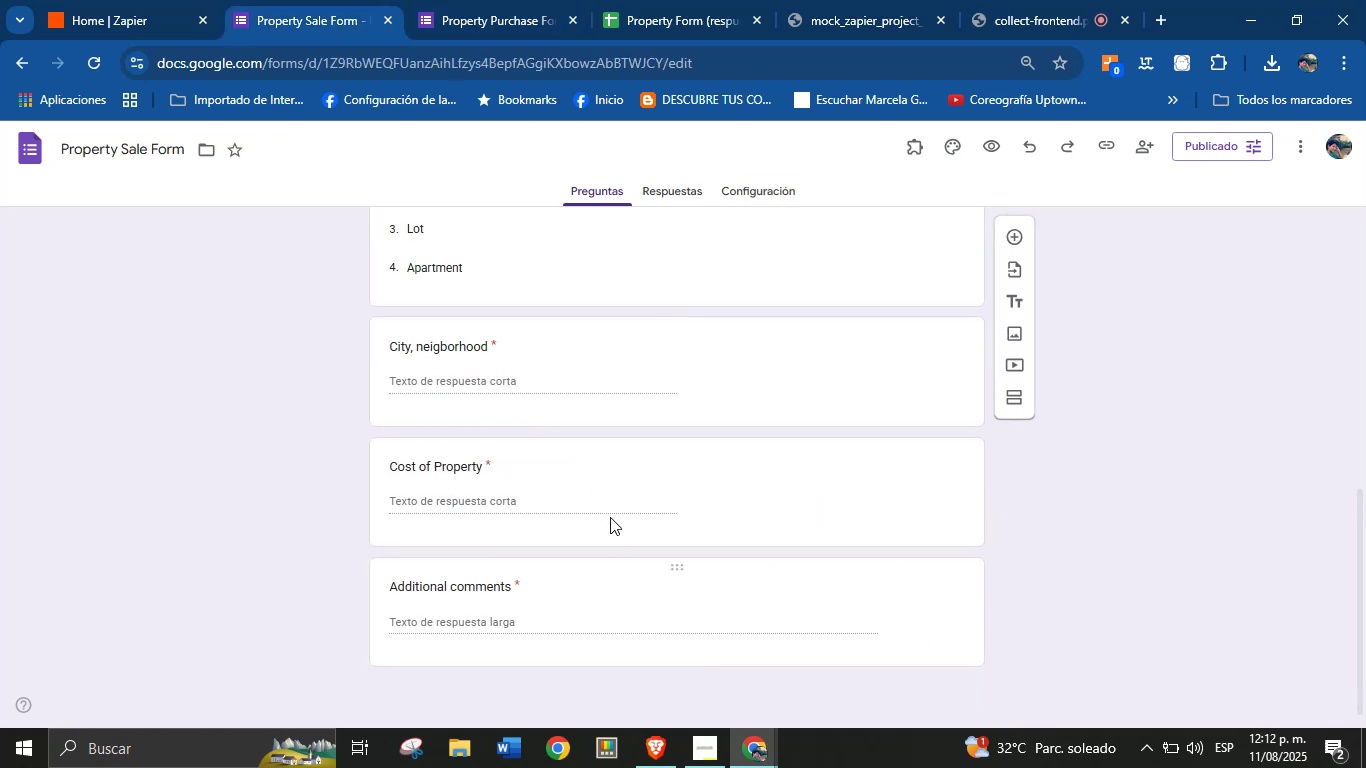 
scroll: coordinate [472, 439], scroll_direction: up, amount: 7.0
 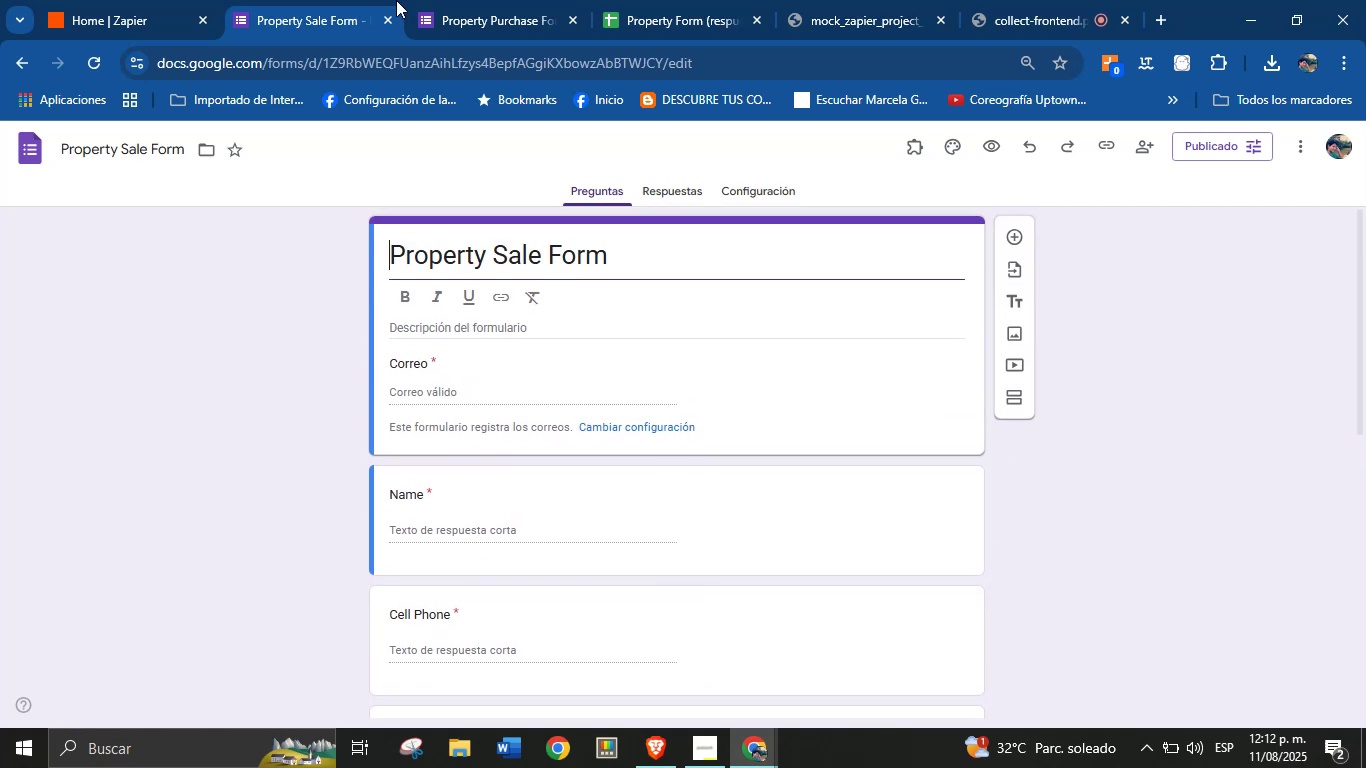 
left_click([451, 0])
 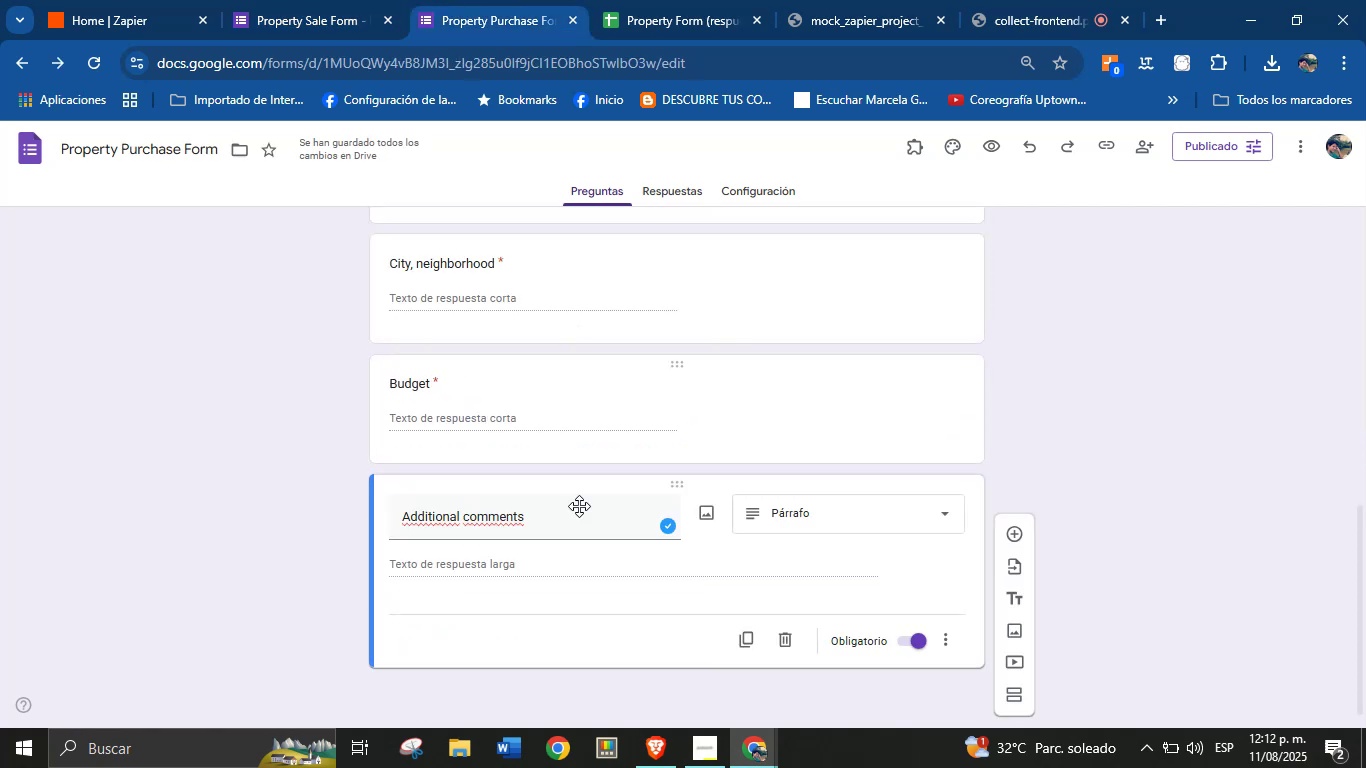 
scroll: coordinate [502, 510], scroll_direction: up, amount: 6.0
 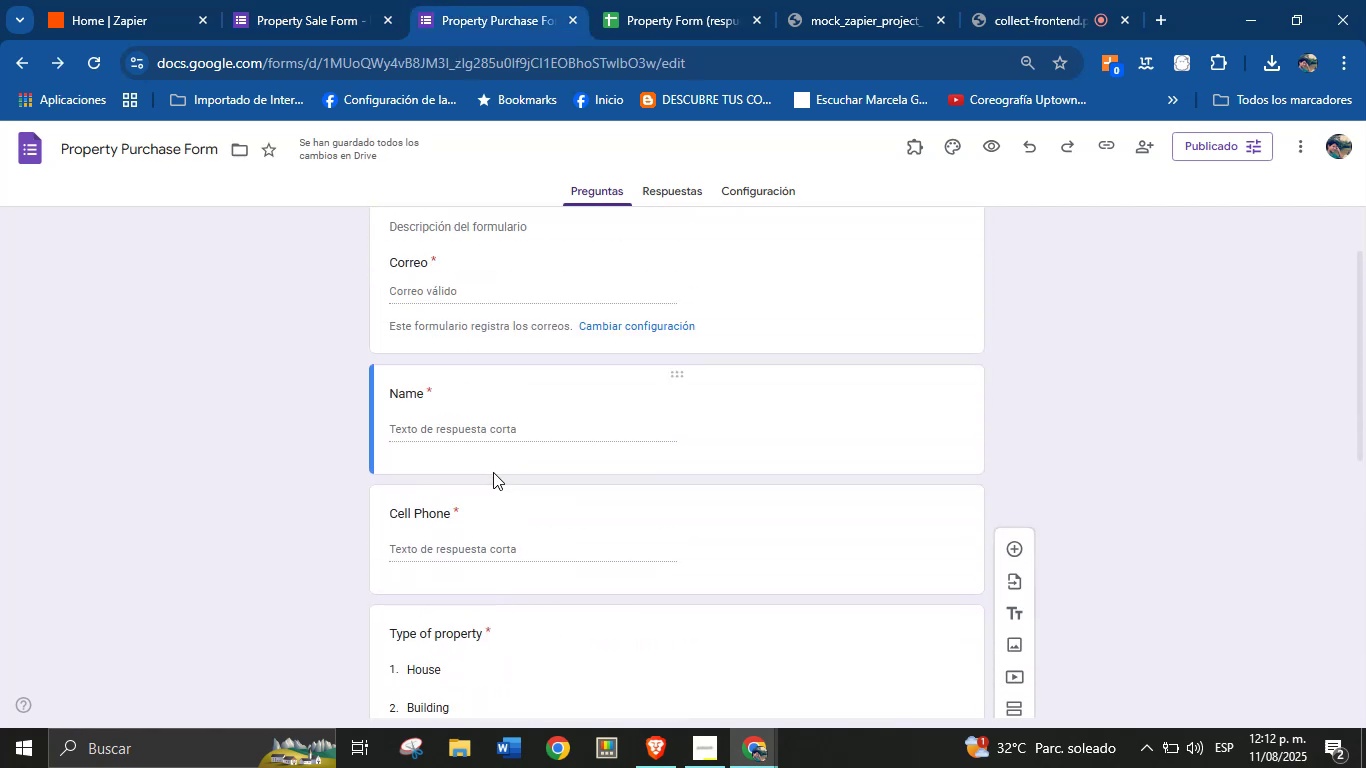 
scroll: coordinate [550, 528], scroll_direction: none, amount: 0.0
 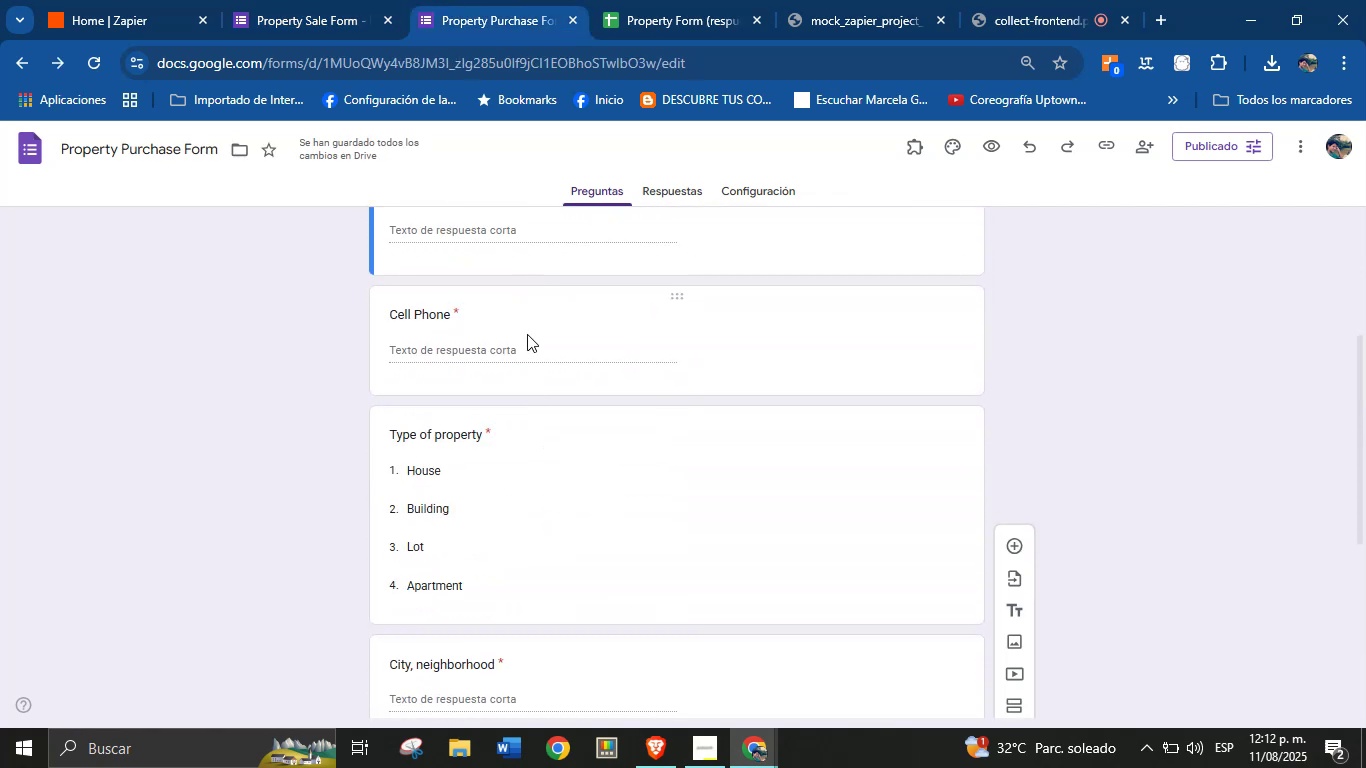 
scroll: coordinate [504, 617], scroll_direction: down, amount: 4.0
 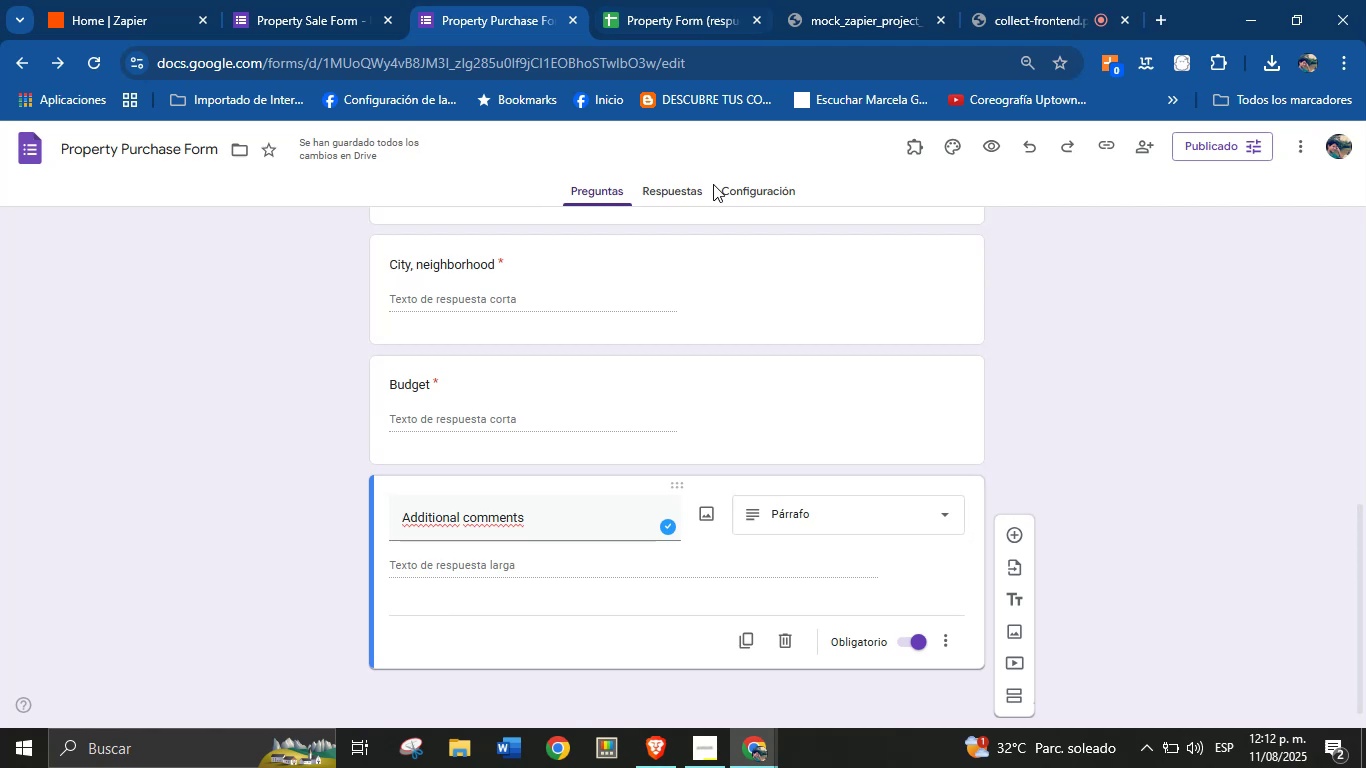 
left_click([679, 198])
 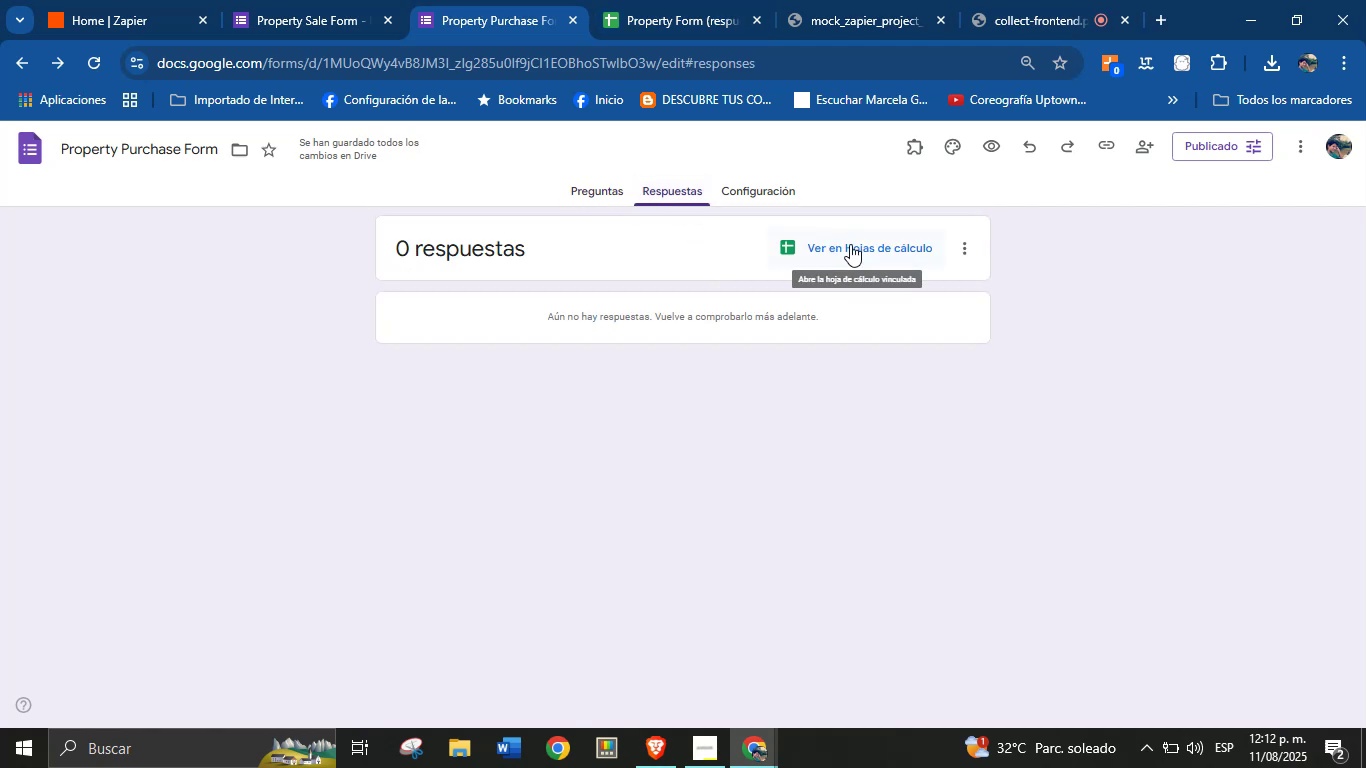 
left_click([859, 247])
 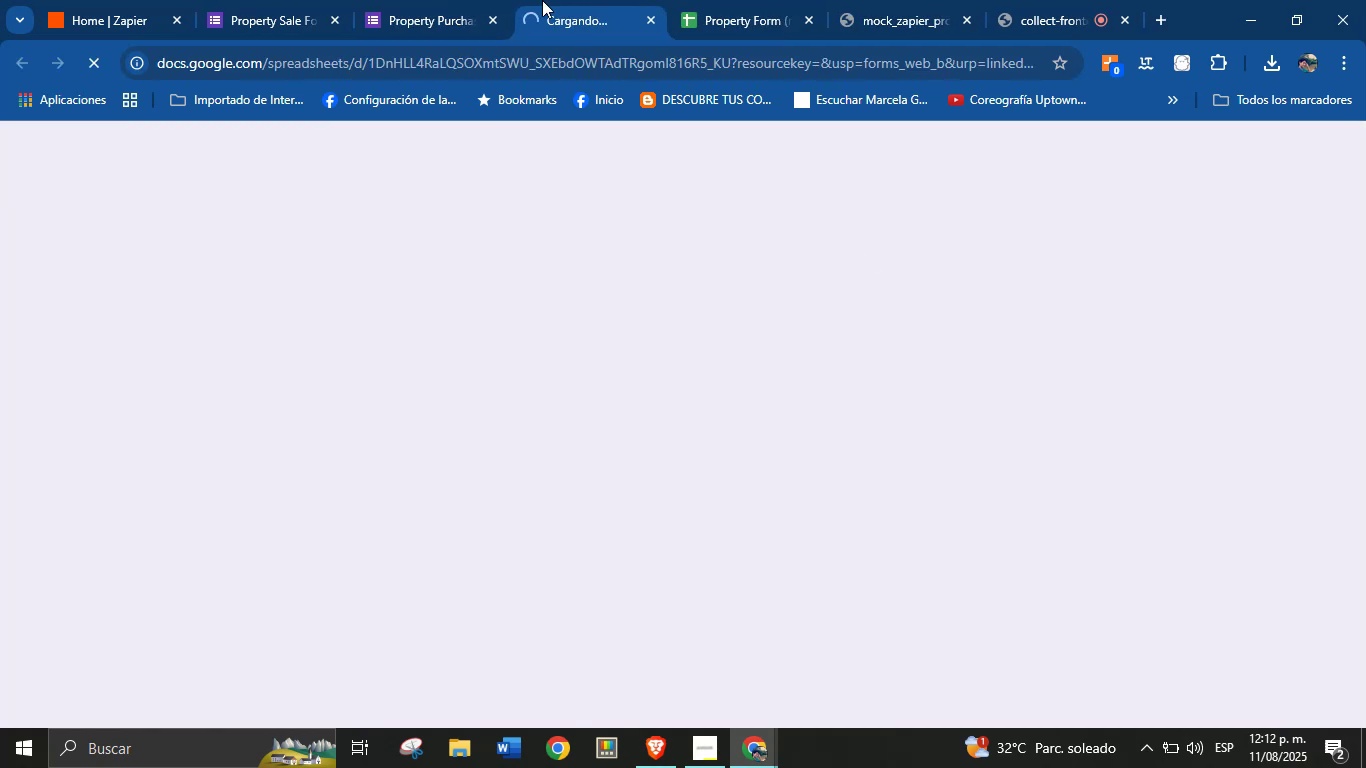 
left_click([454, 0])
 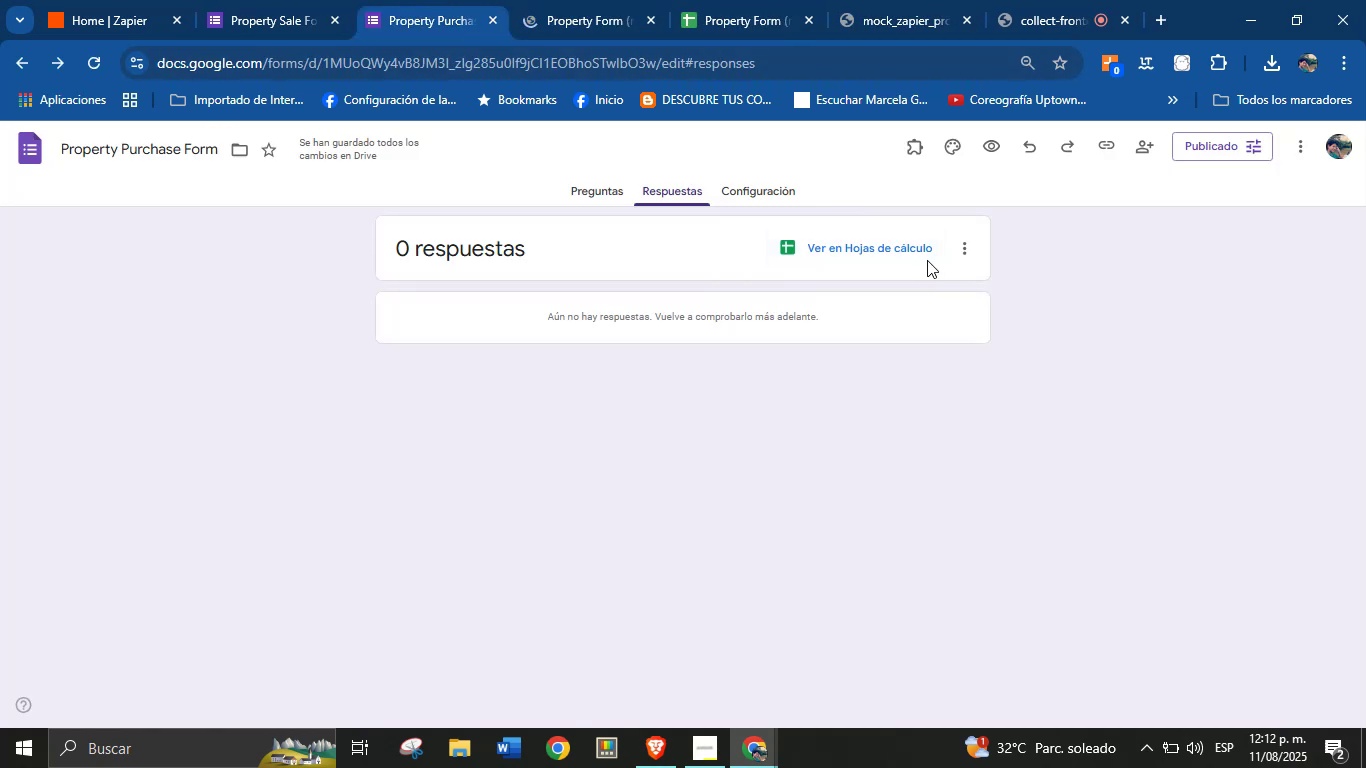 
left_click([961, 247])
 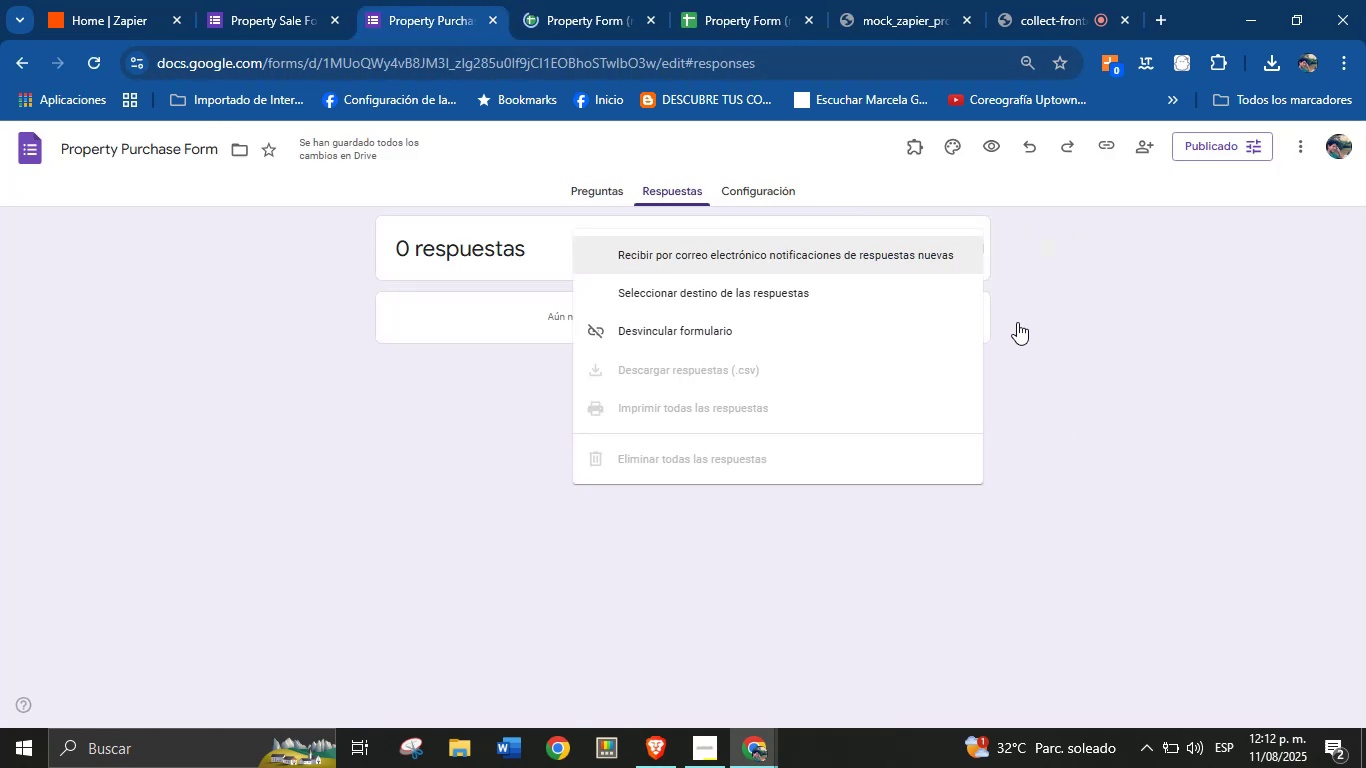 
left_click([1061, 320])
 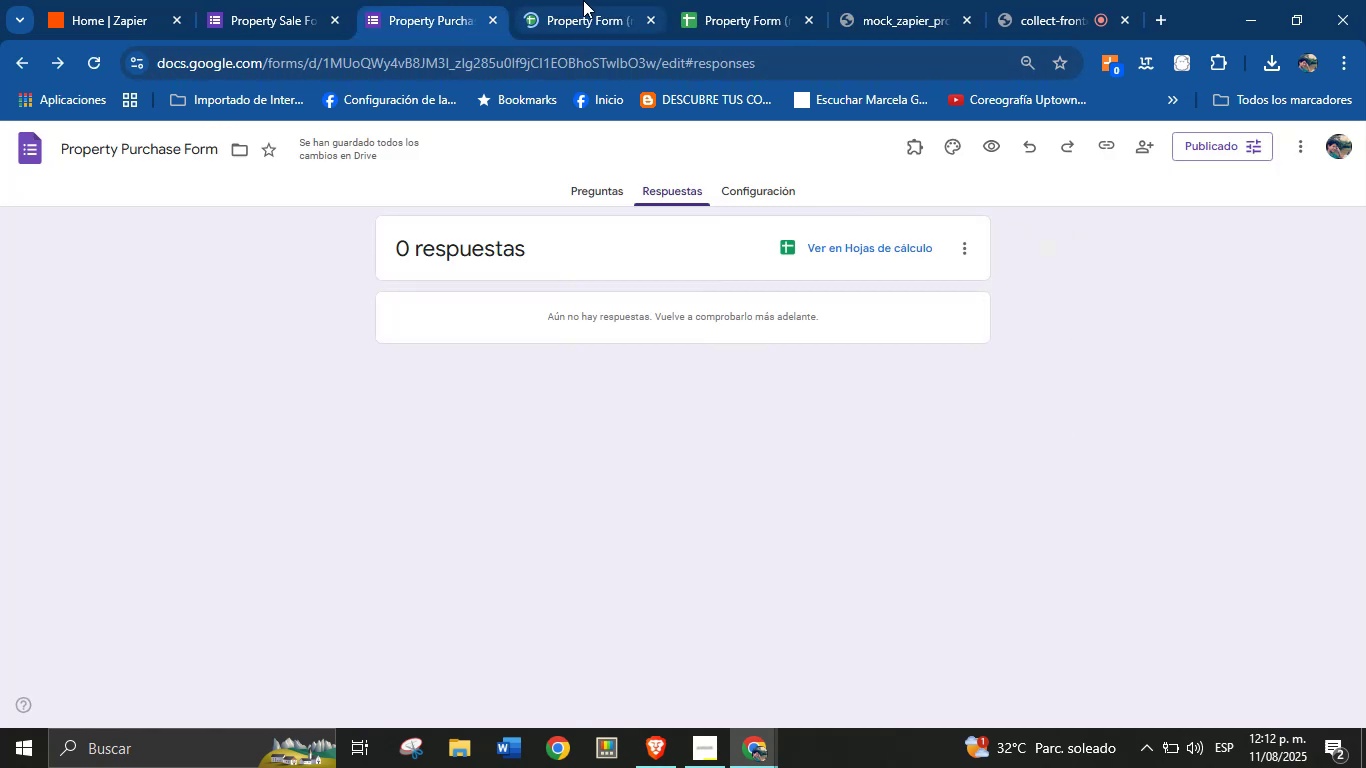 
left_click([676, 0])
 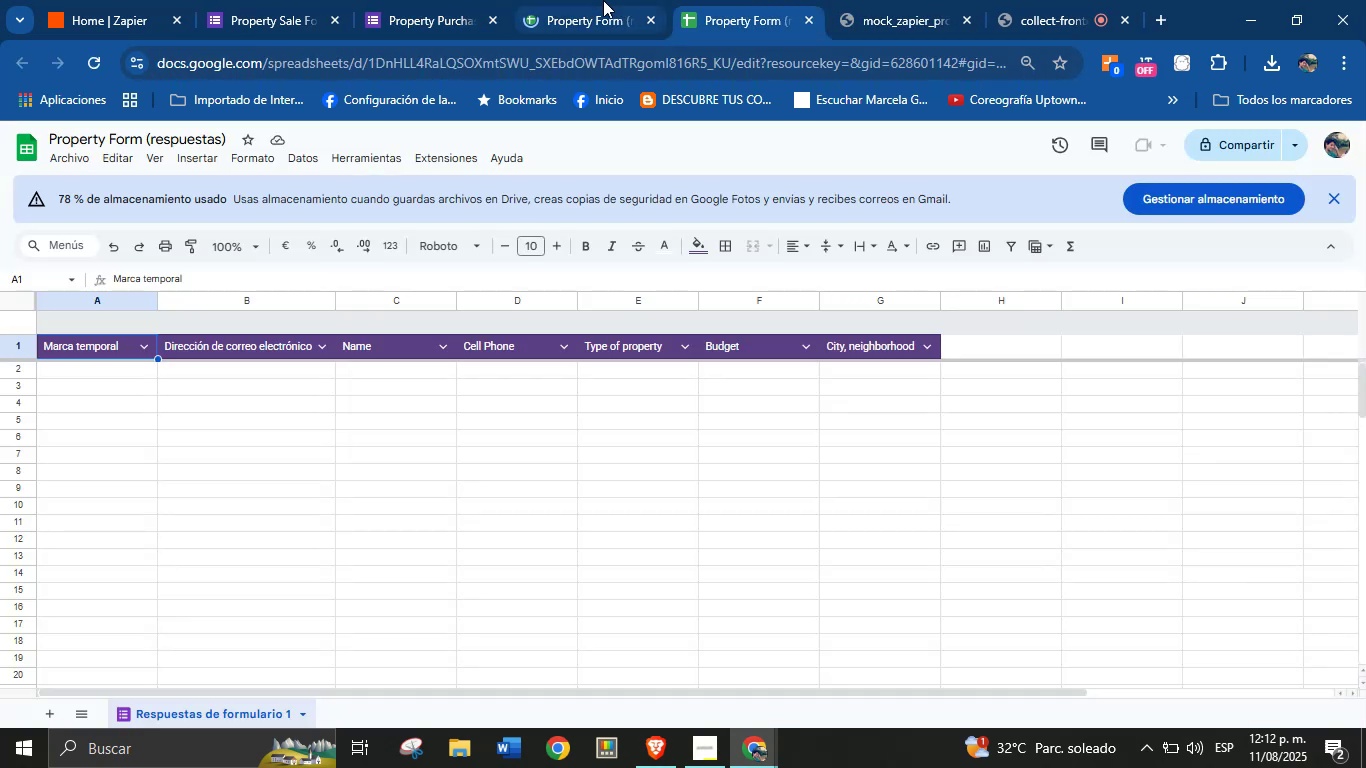 
left_click([603, 0])
 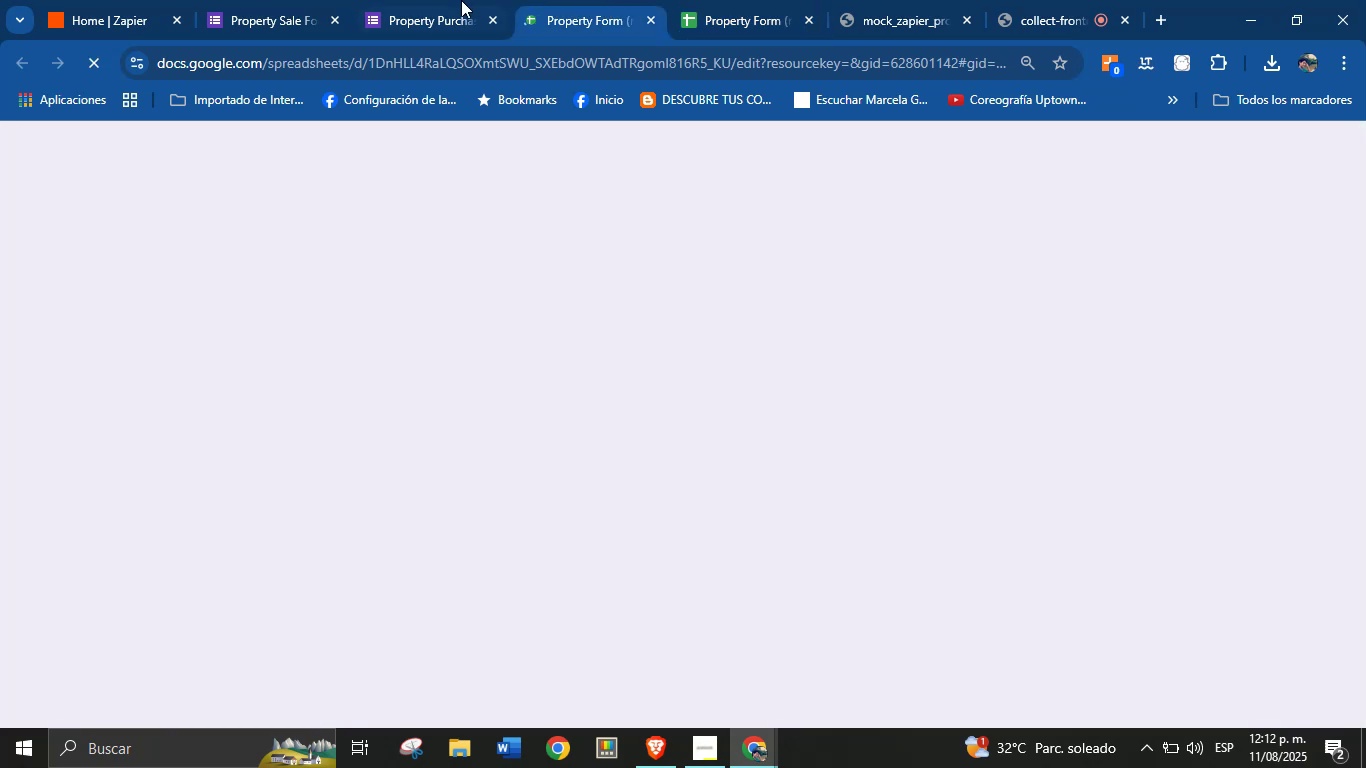 
left_click([453, 0])
 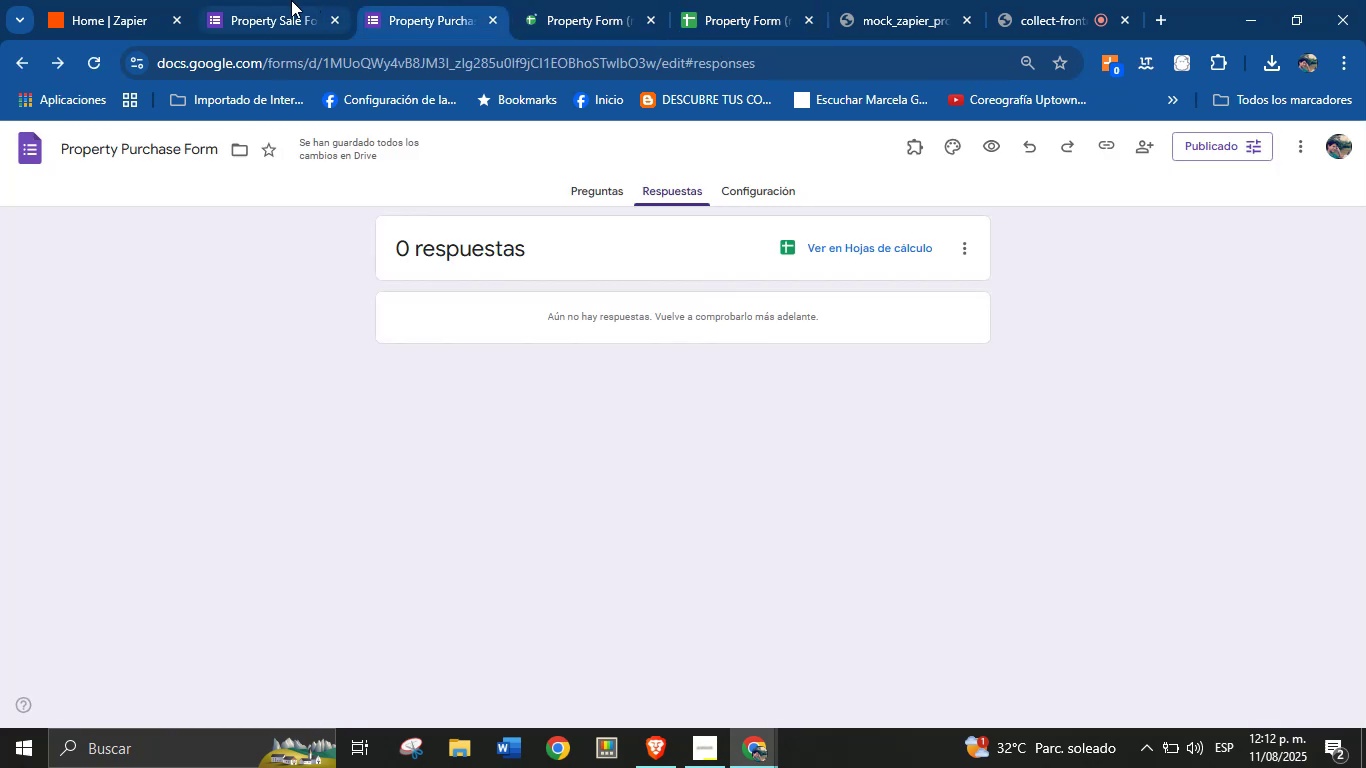 
left_click([280, 0])
 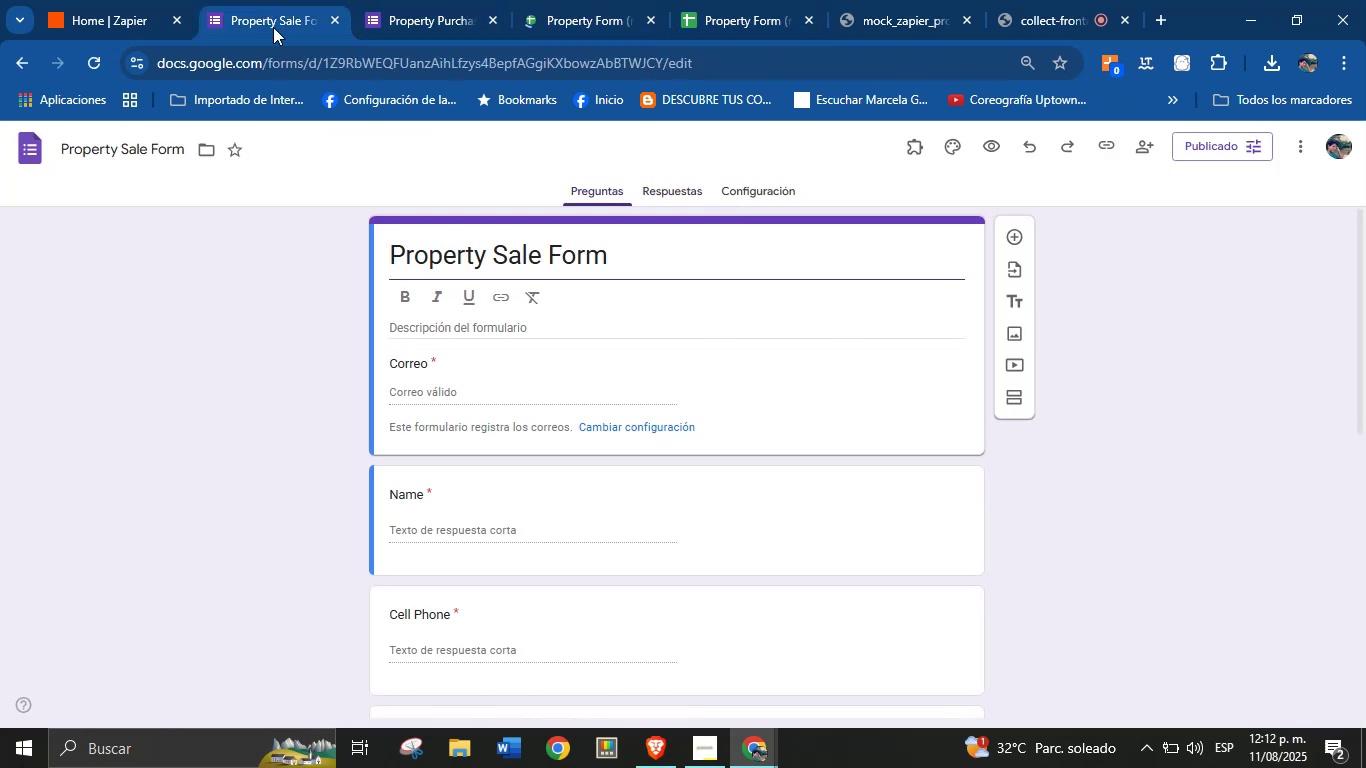 
scroll: coordinate [316, 422], scroll_direction: down, amount: 9.0
 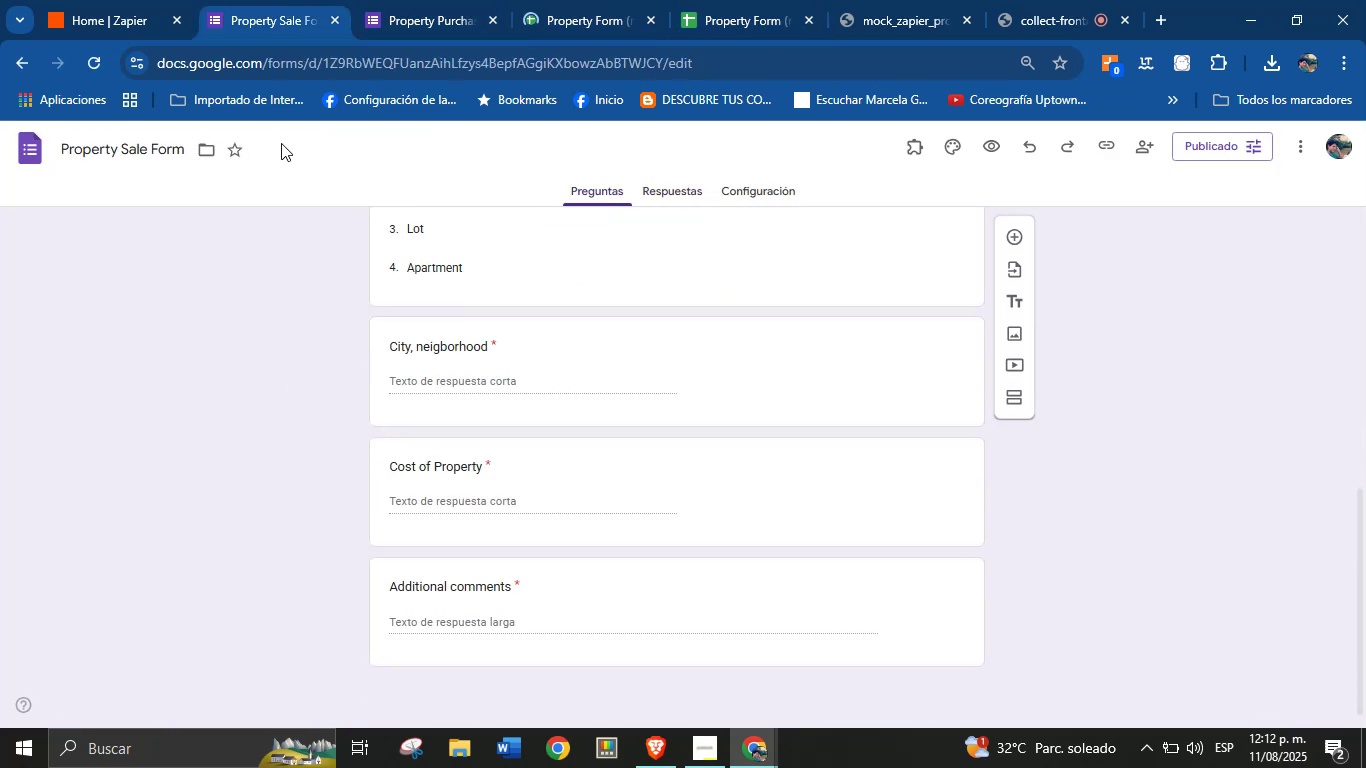 
left_click([79, 0])
 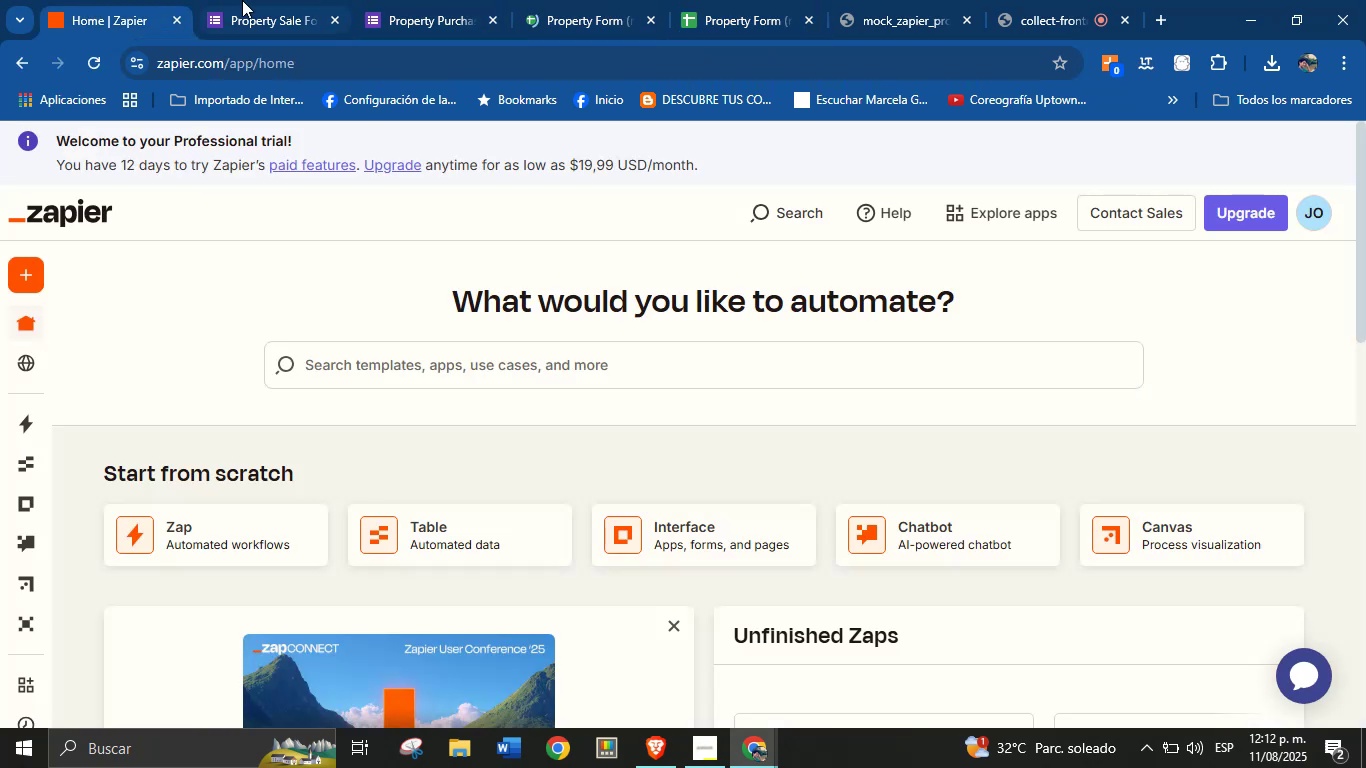 
left_click([242, 0])
 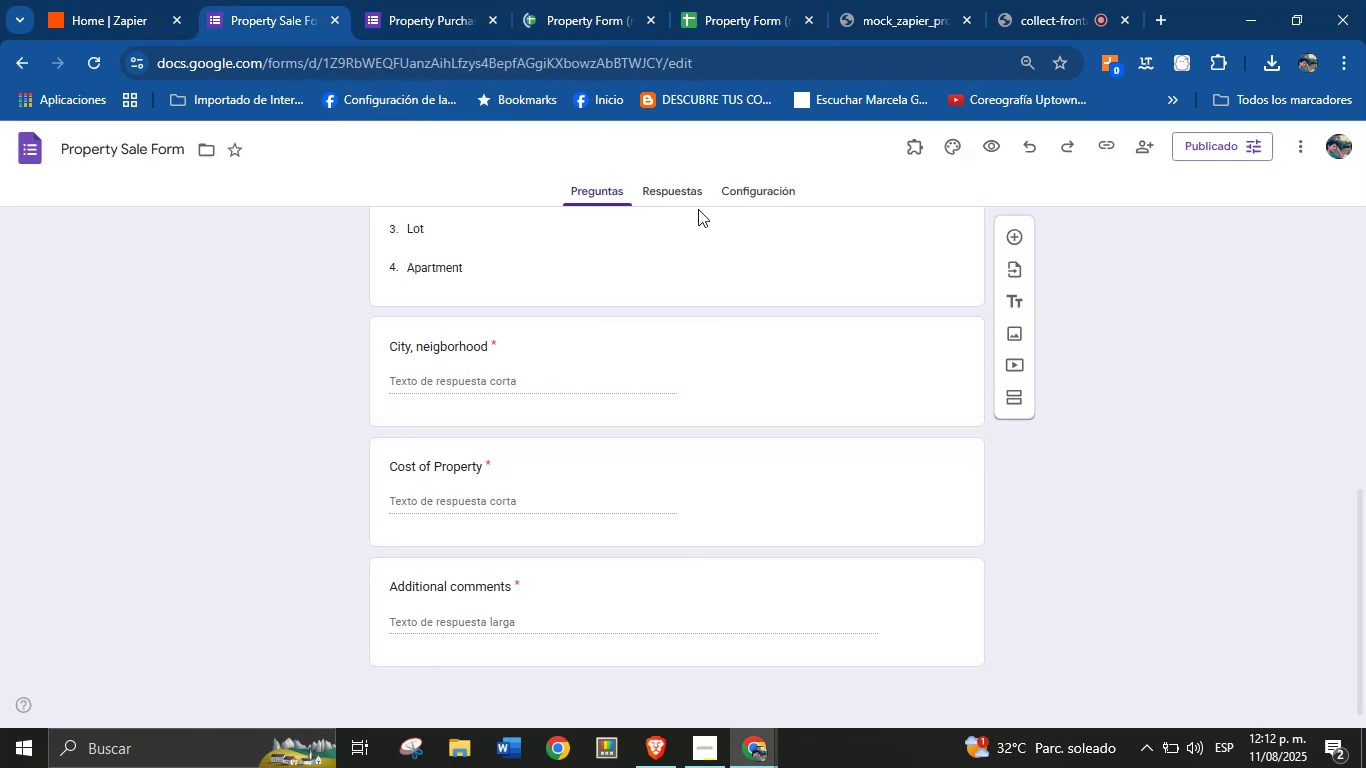 
left_click([690, 199])
 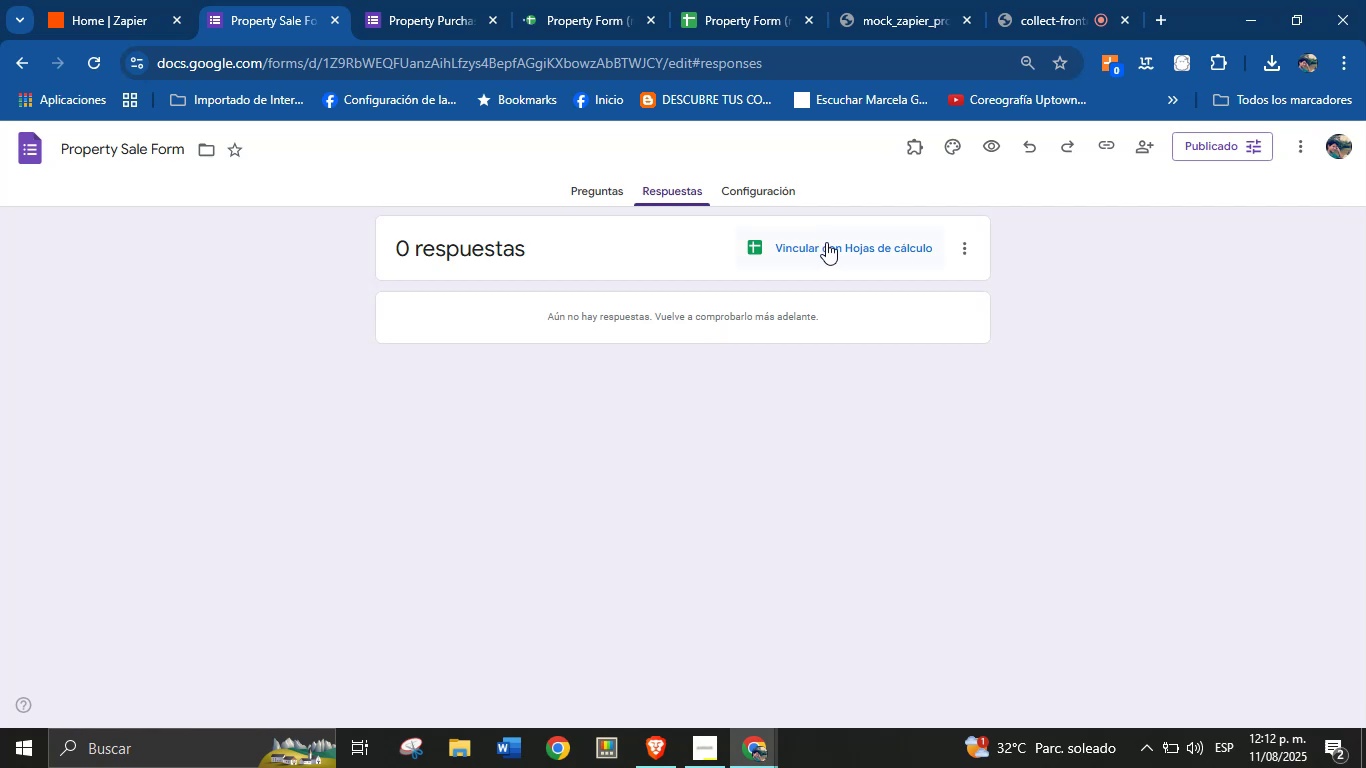 
left_click([829, 247])
 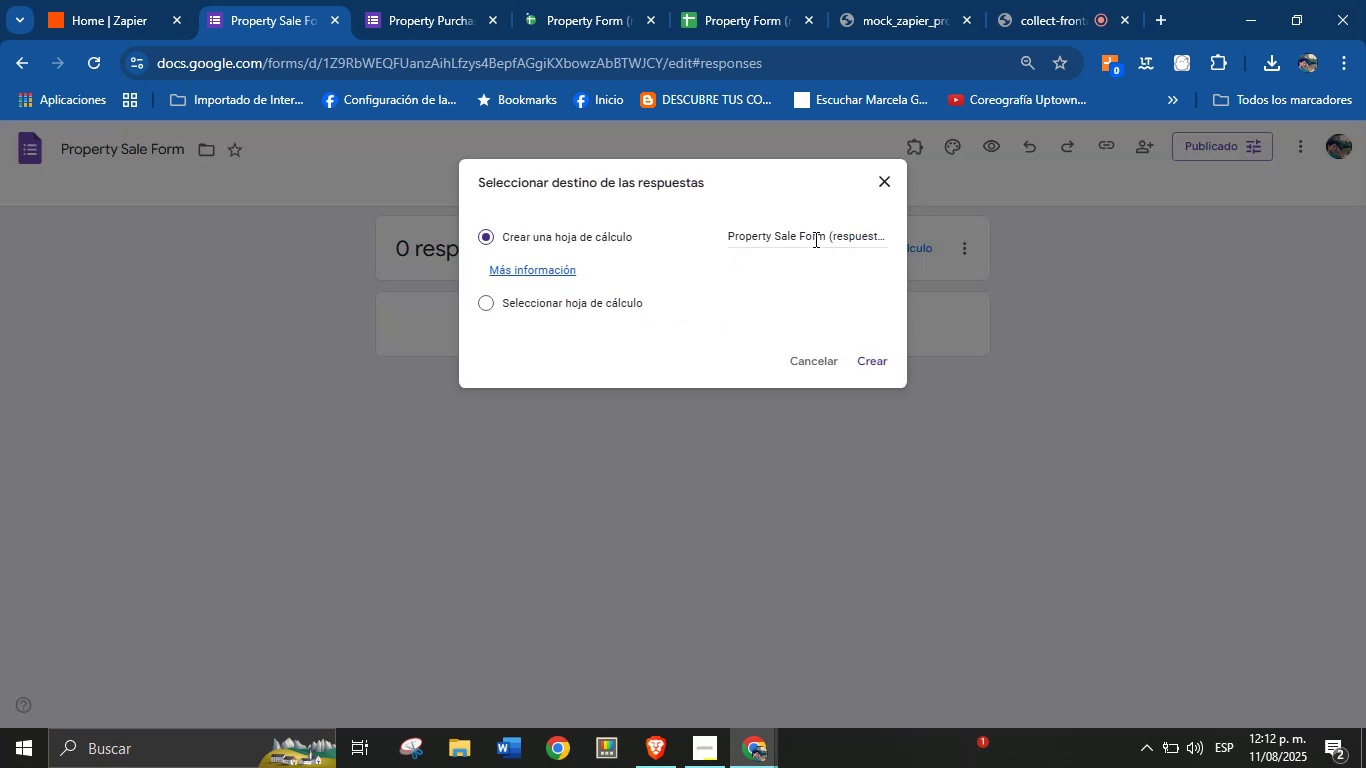 
left_click([626, 308])
 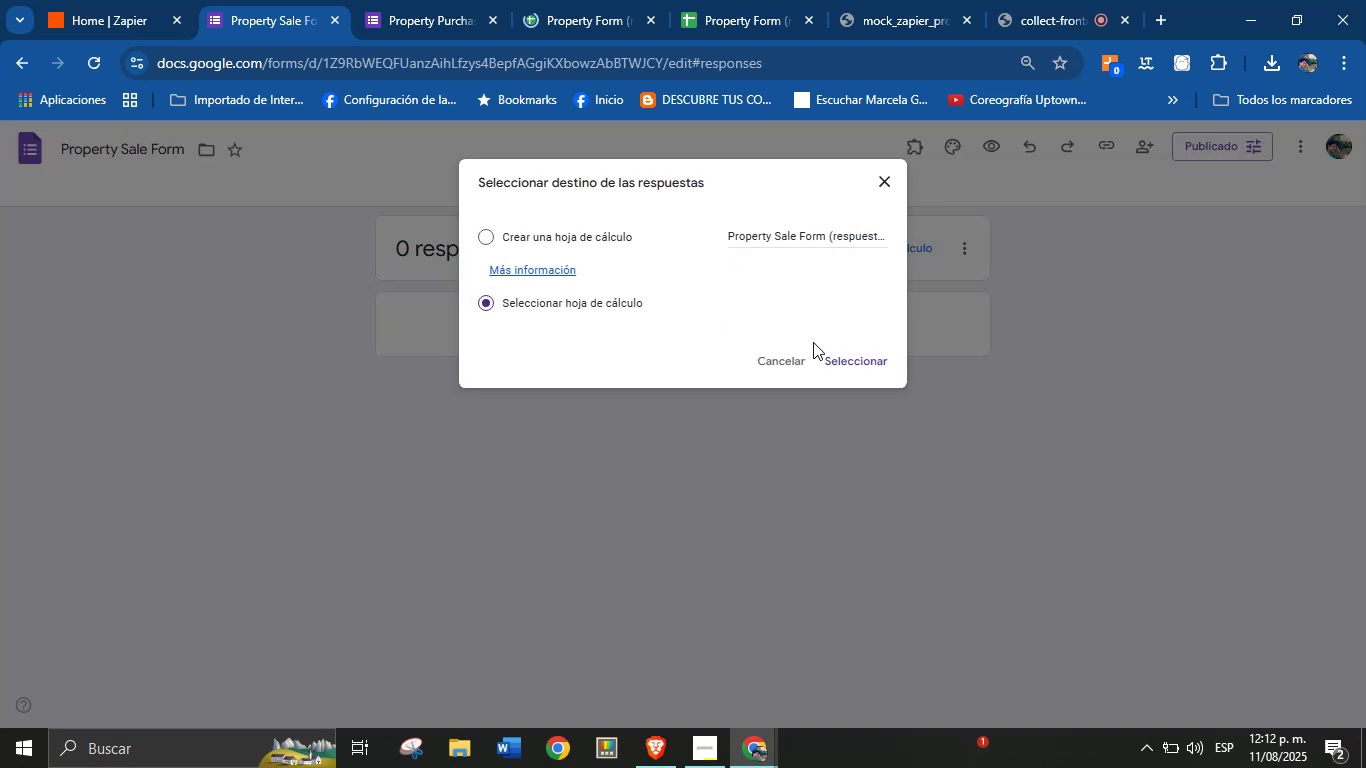 
left_click([839, 359])
 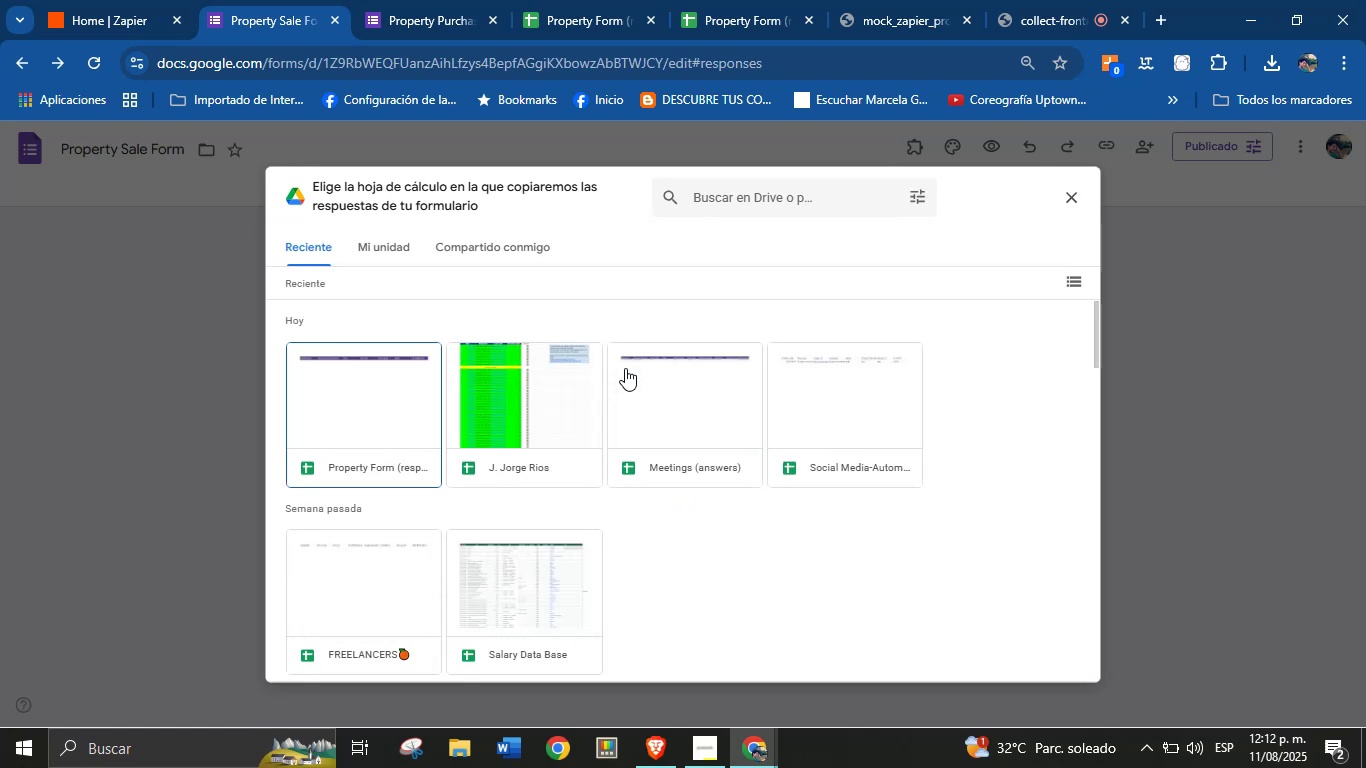 
wait(15.97)
 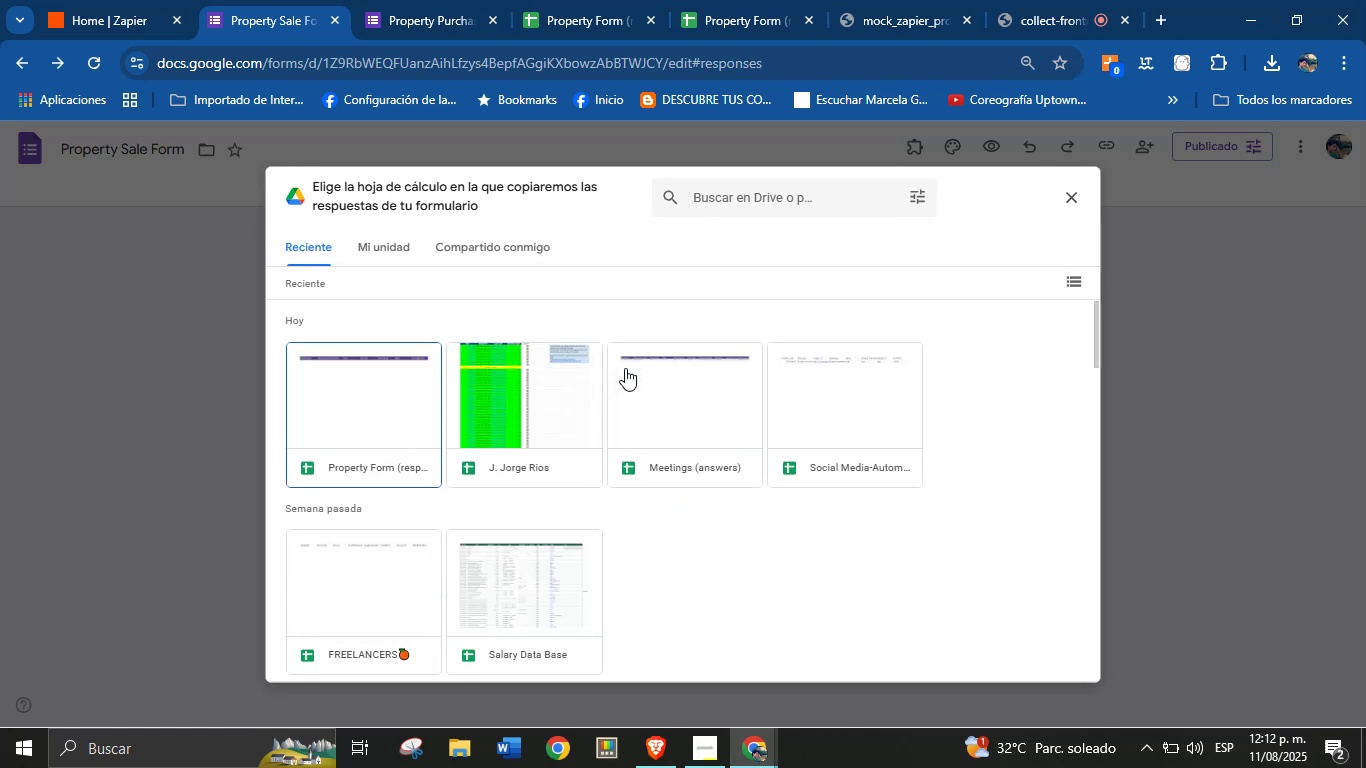 
left_click([398, 429])
 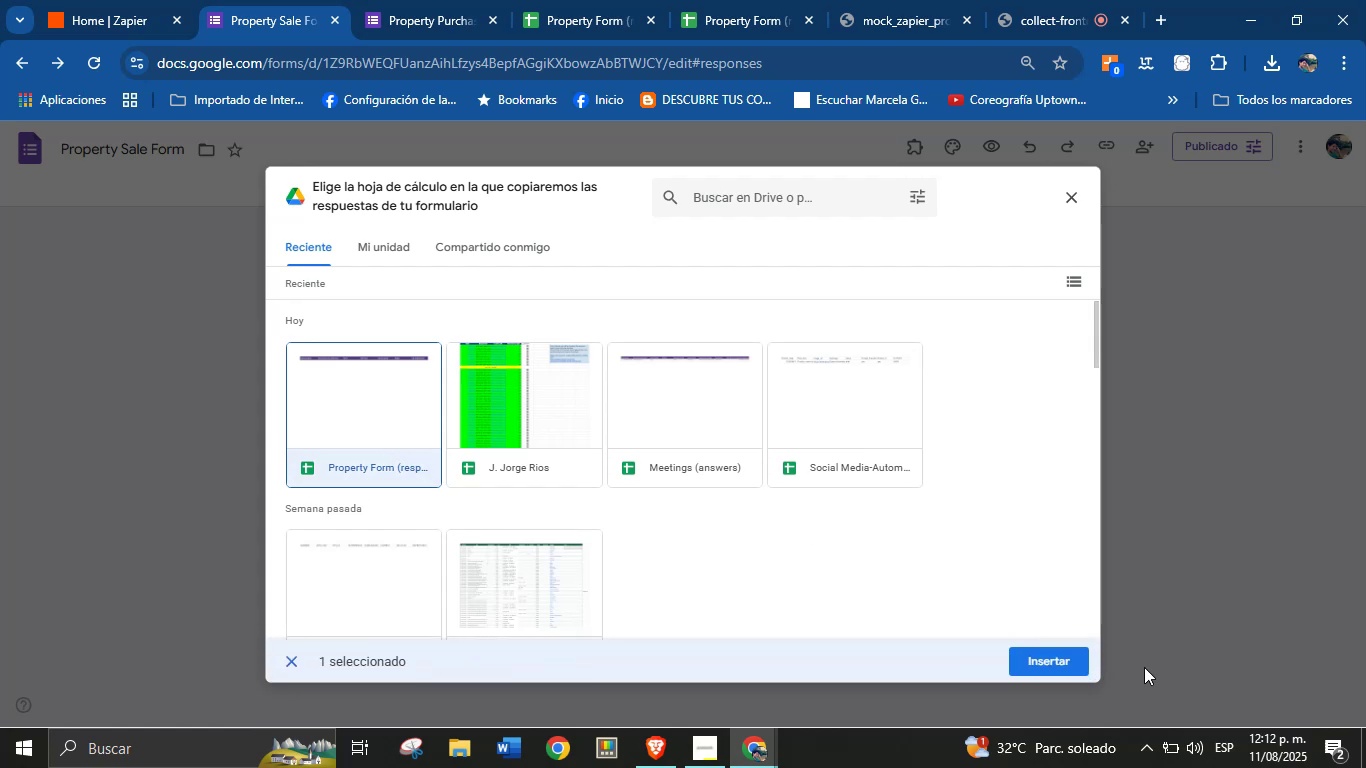 
left_click([1056, 659])
 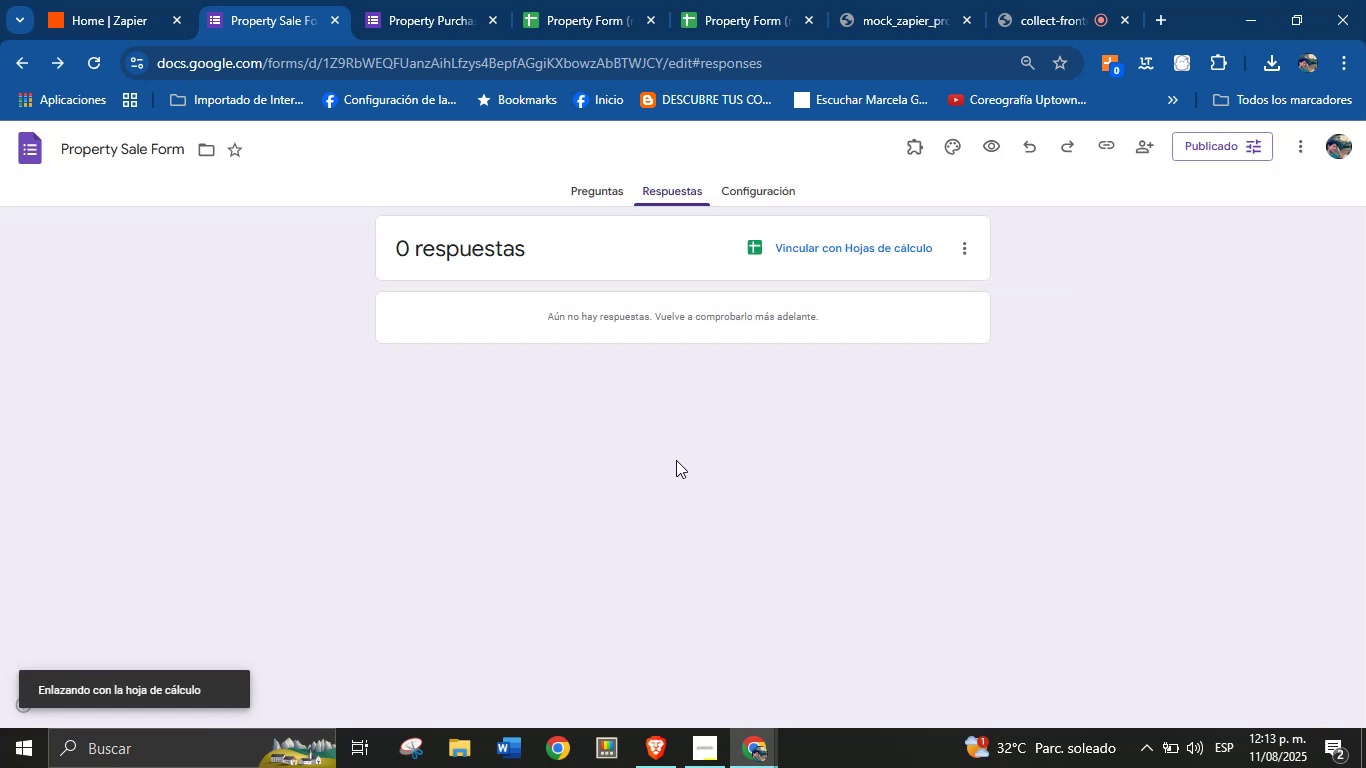 
left_click([702, 0])
 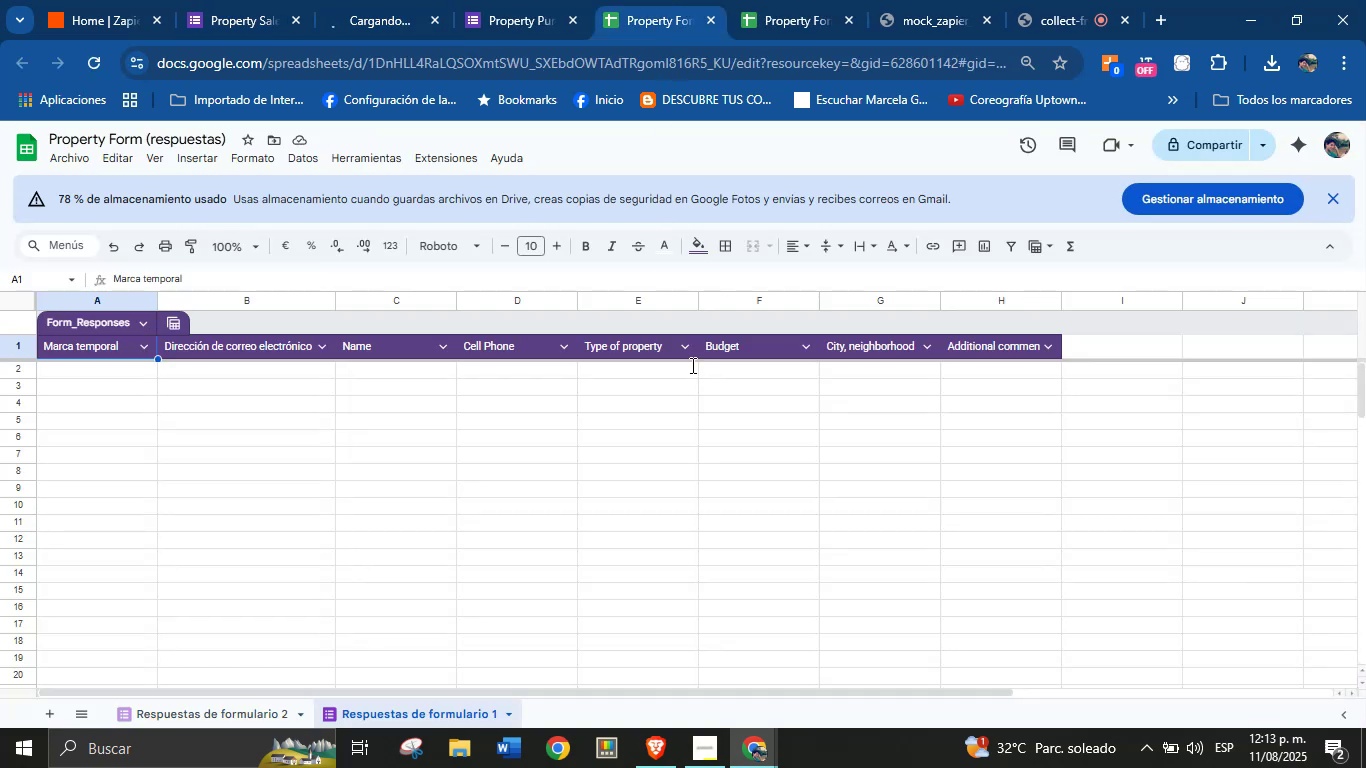 
left_click([753, 446])
 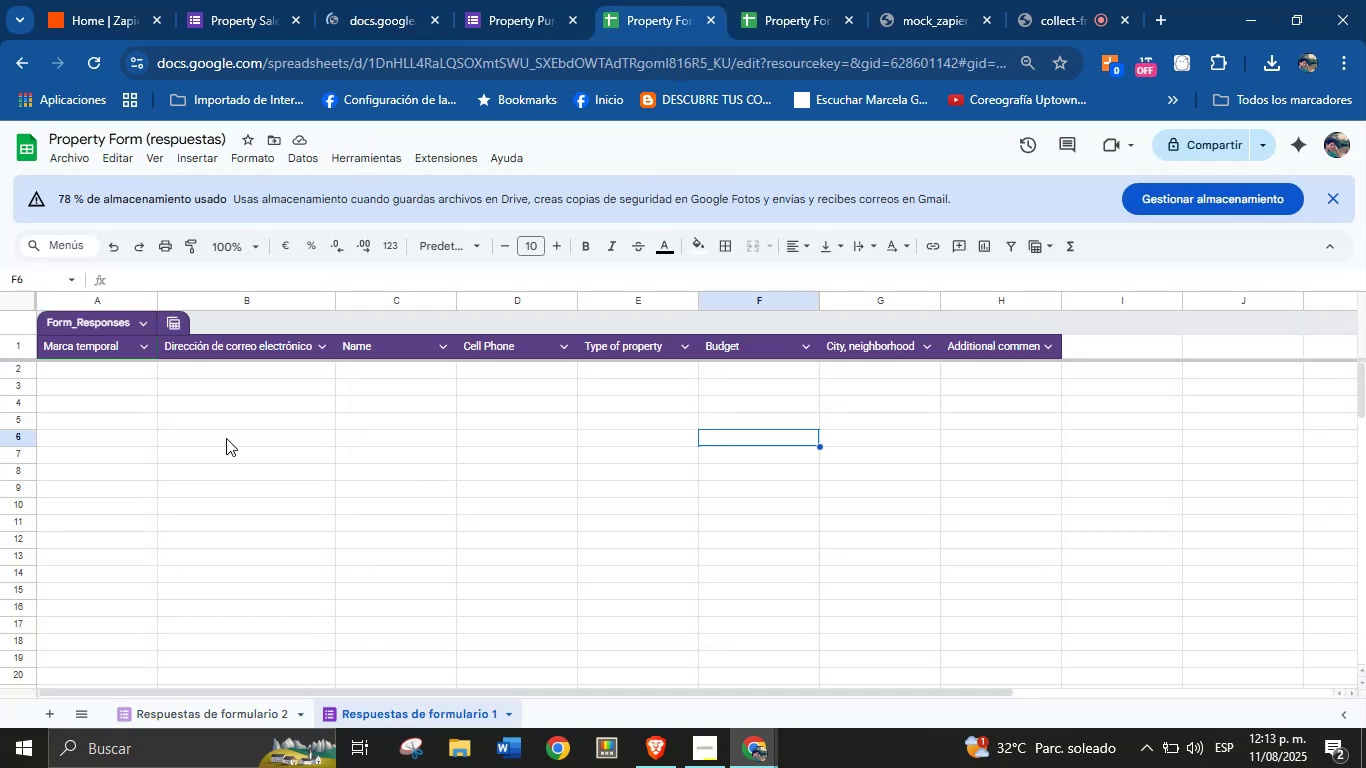 
scroll: coordinate [131, 408], scroll_direction: up, amount: 1.0
 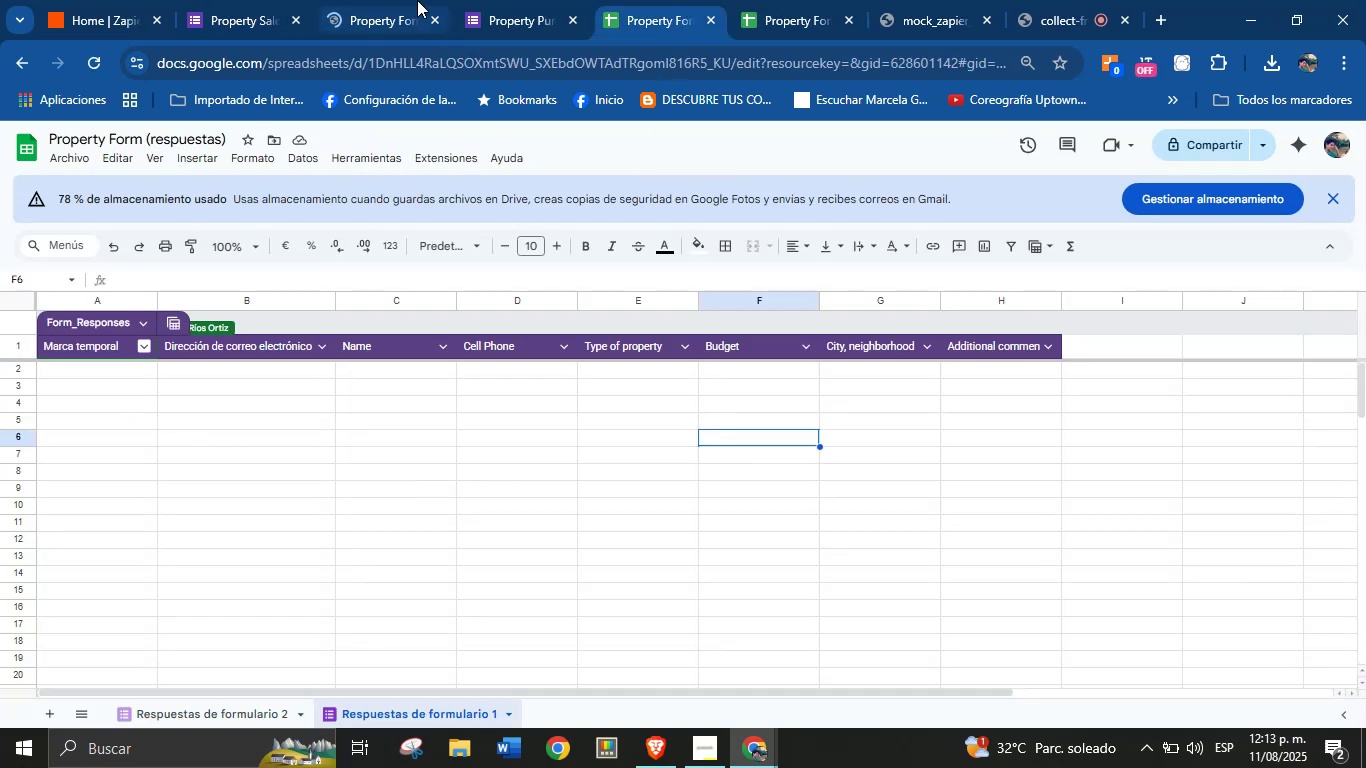 
left_click([402, 0])
 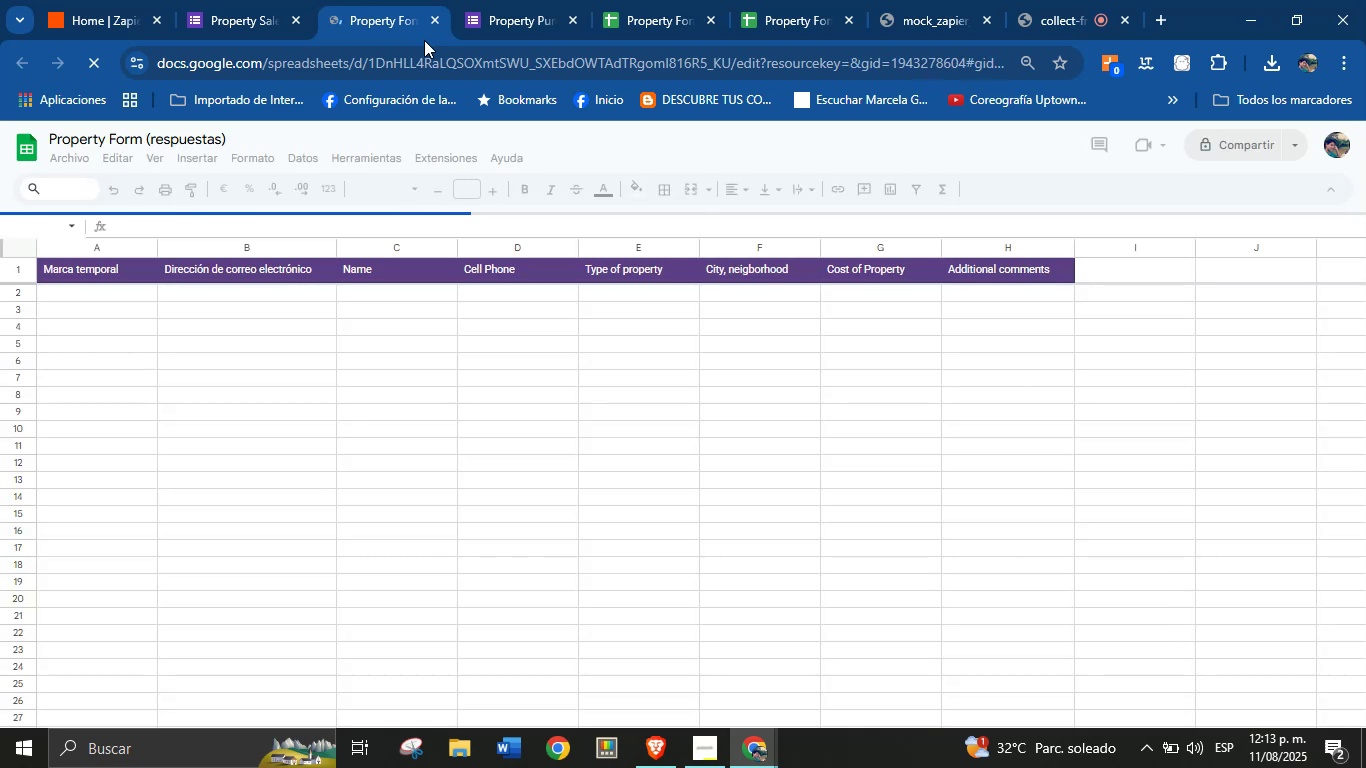 
wait(7.52)
 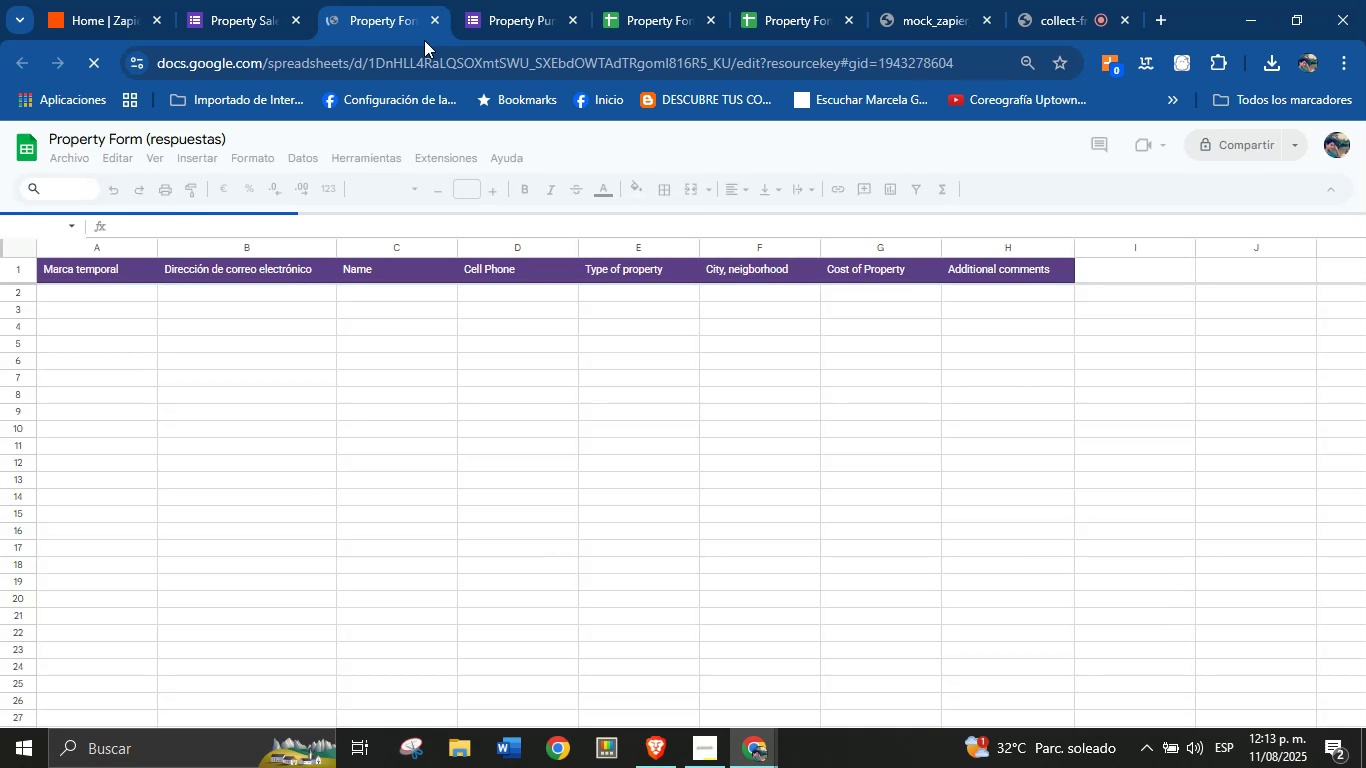 
left_click([497, 0])
 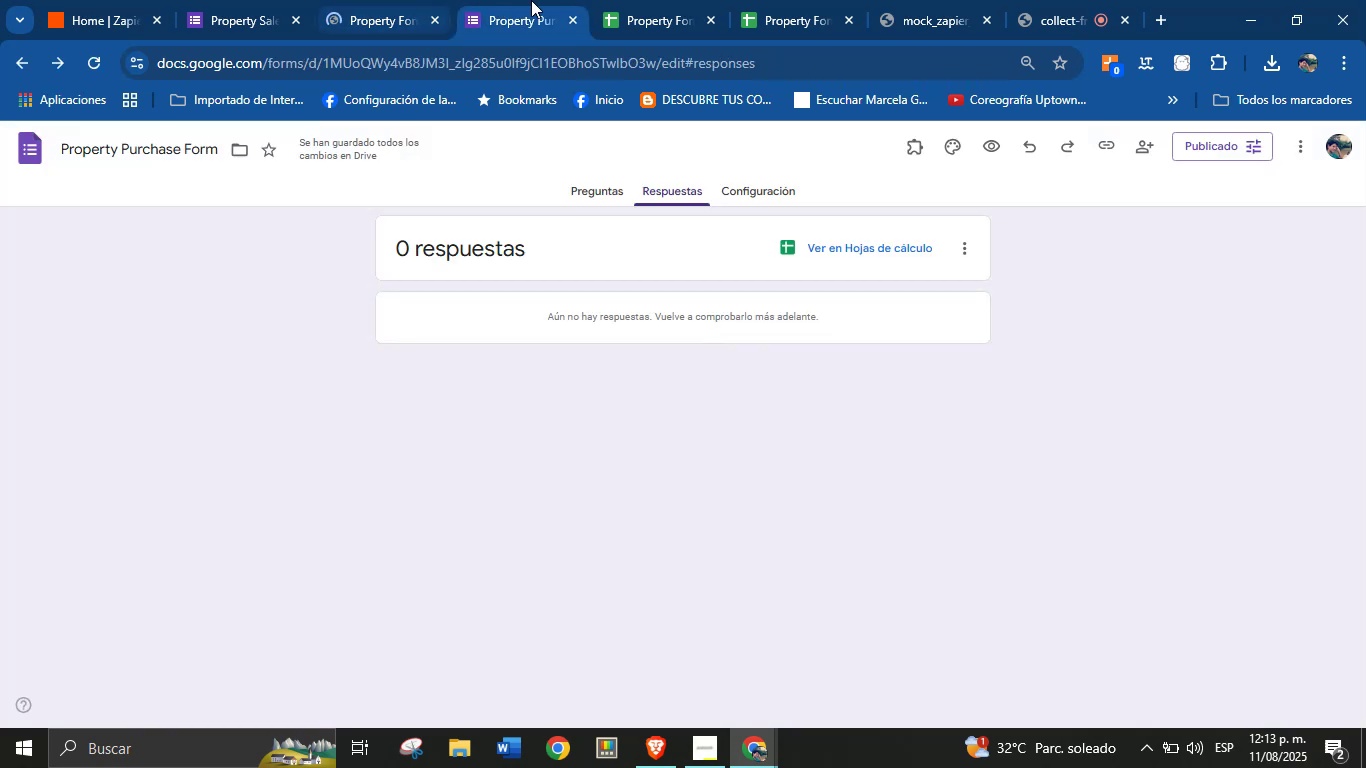 
left_click([780, 0])
 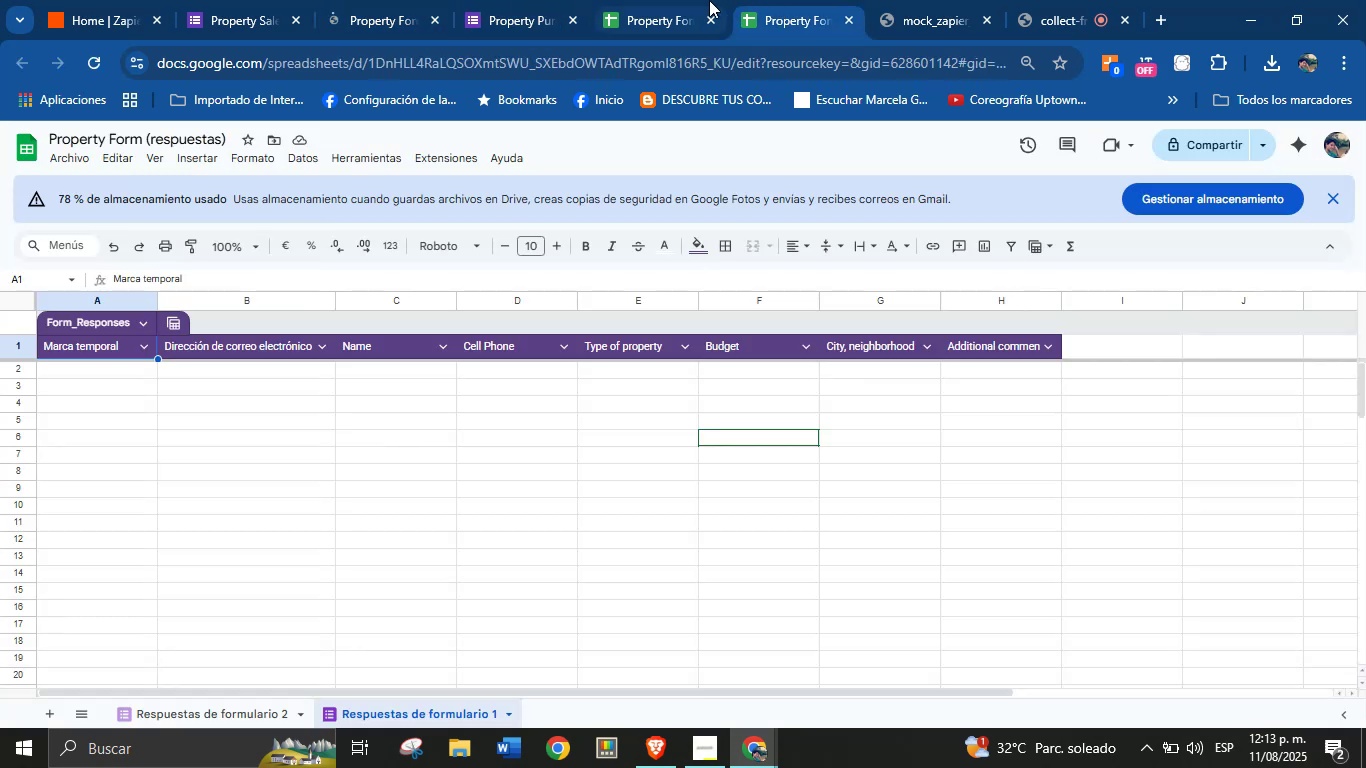 
left_click([706, 0])
 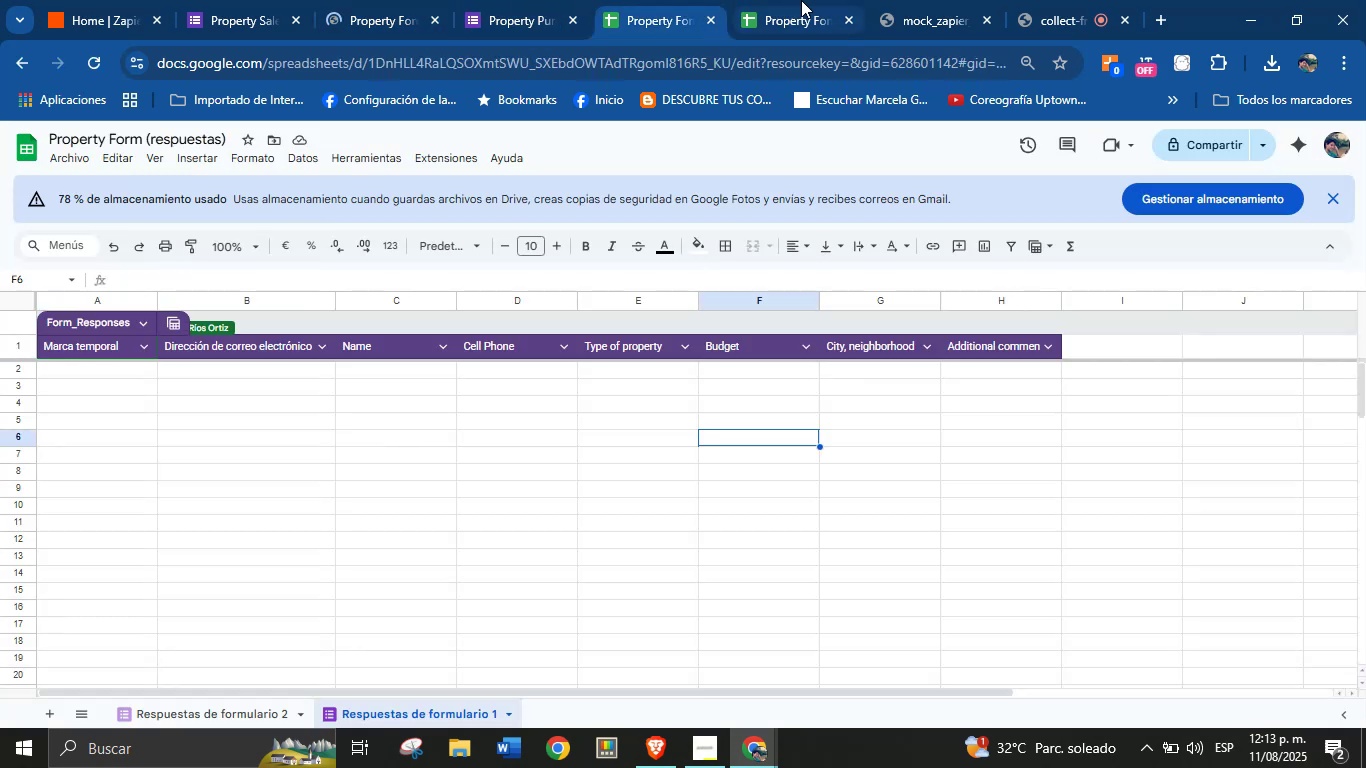 
left_click([814, 0])
 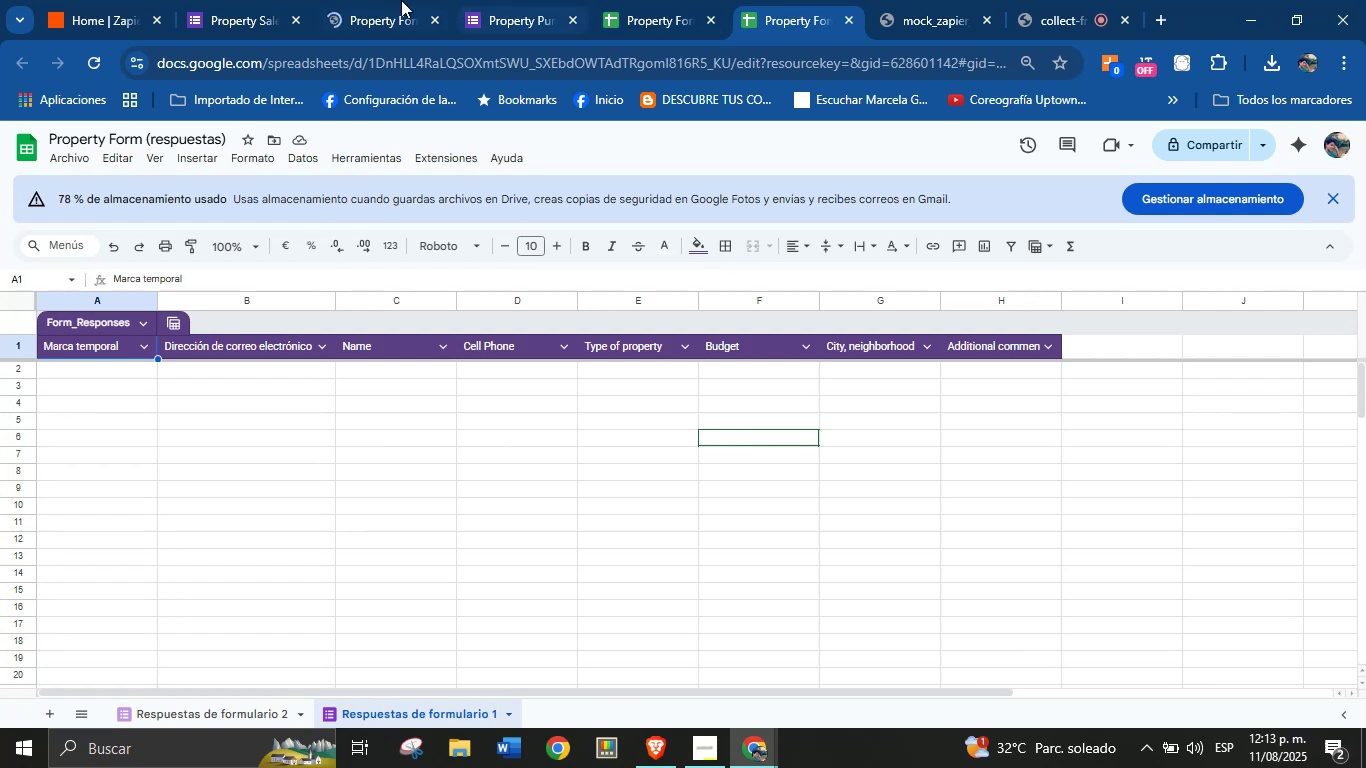 
left_click([388, 0])
 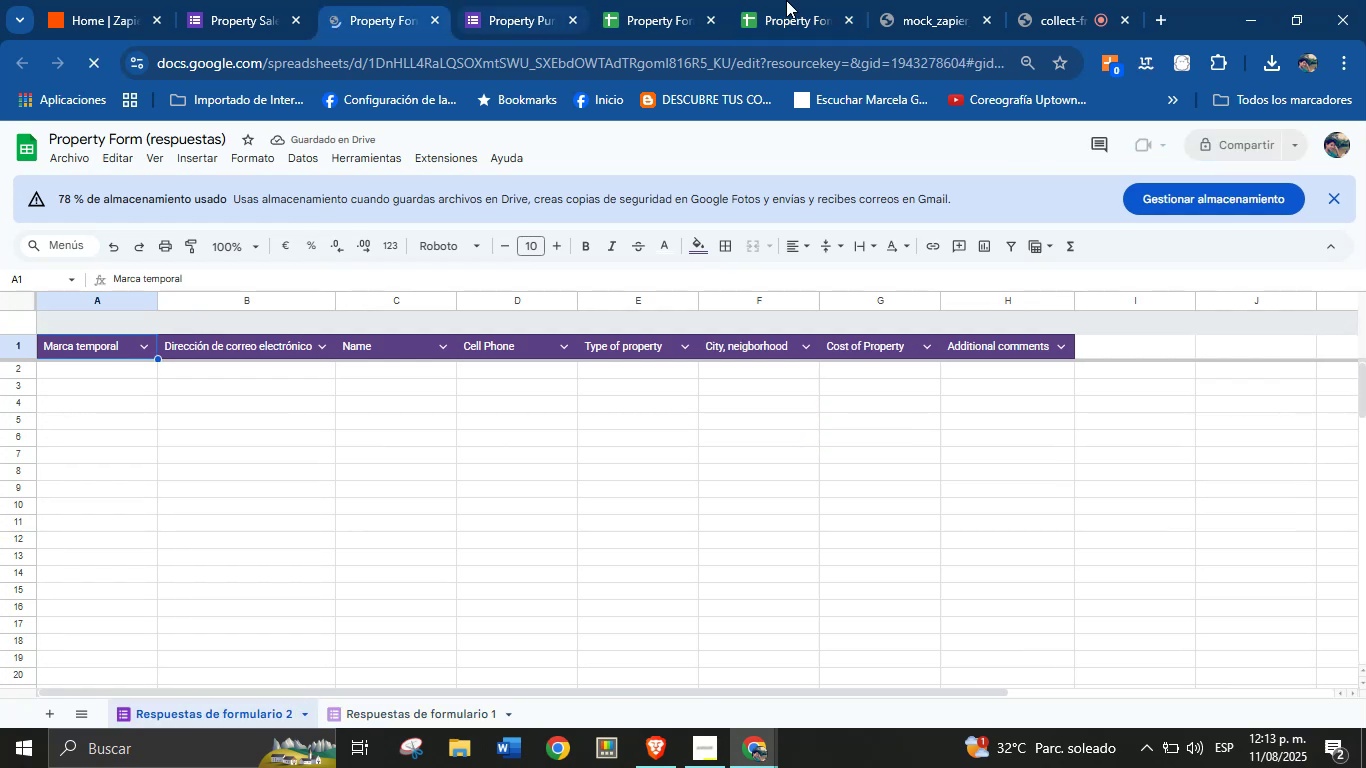 
left_click([822, 0])
 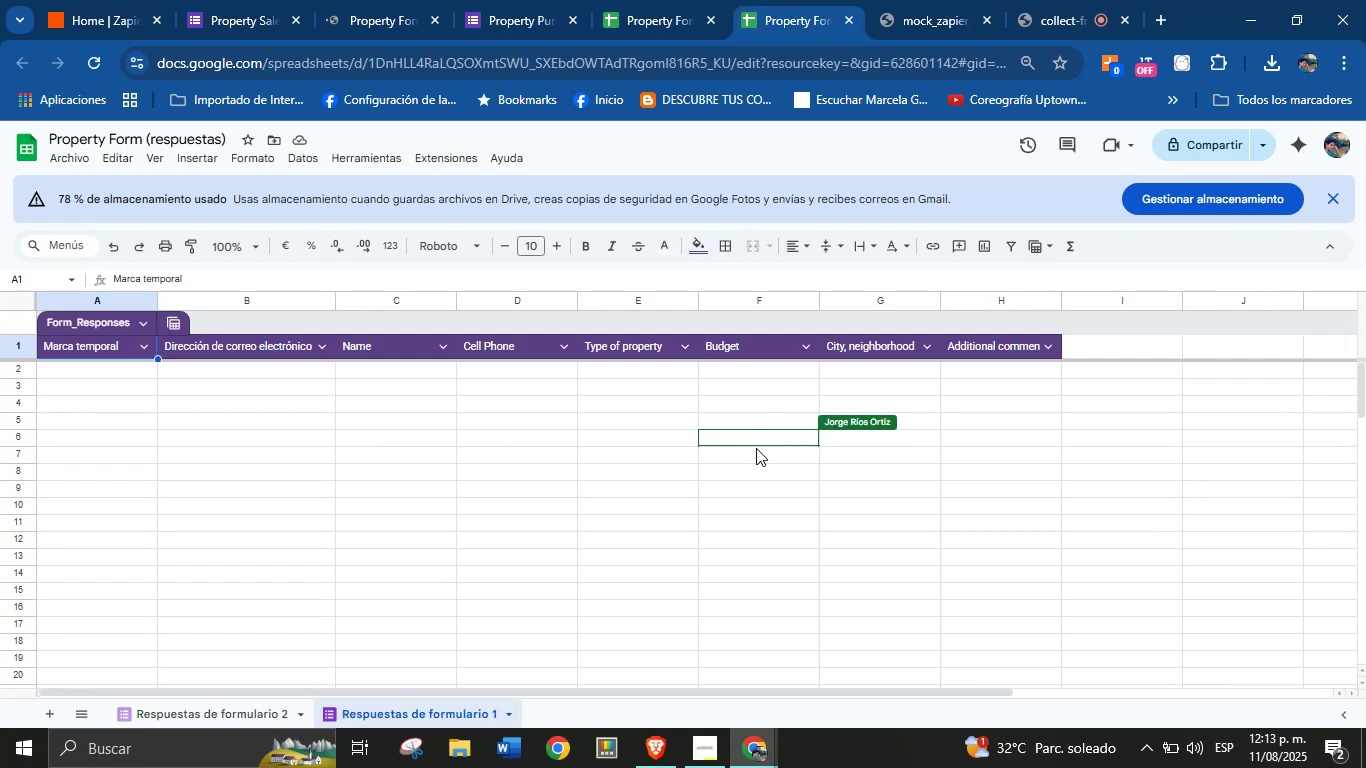 
left_click([754, 475])
 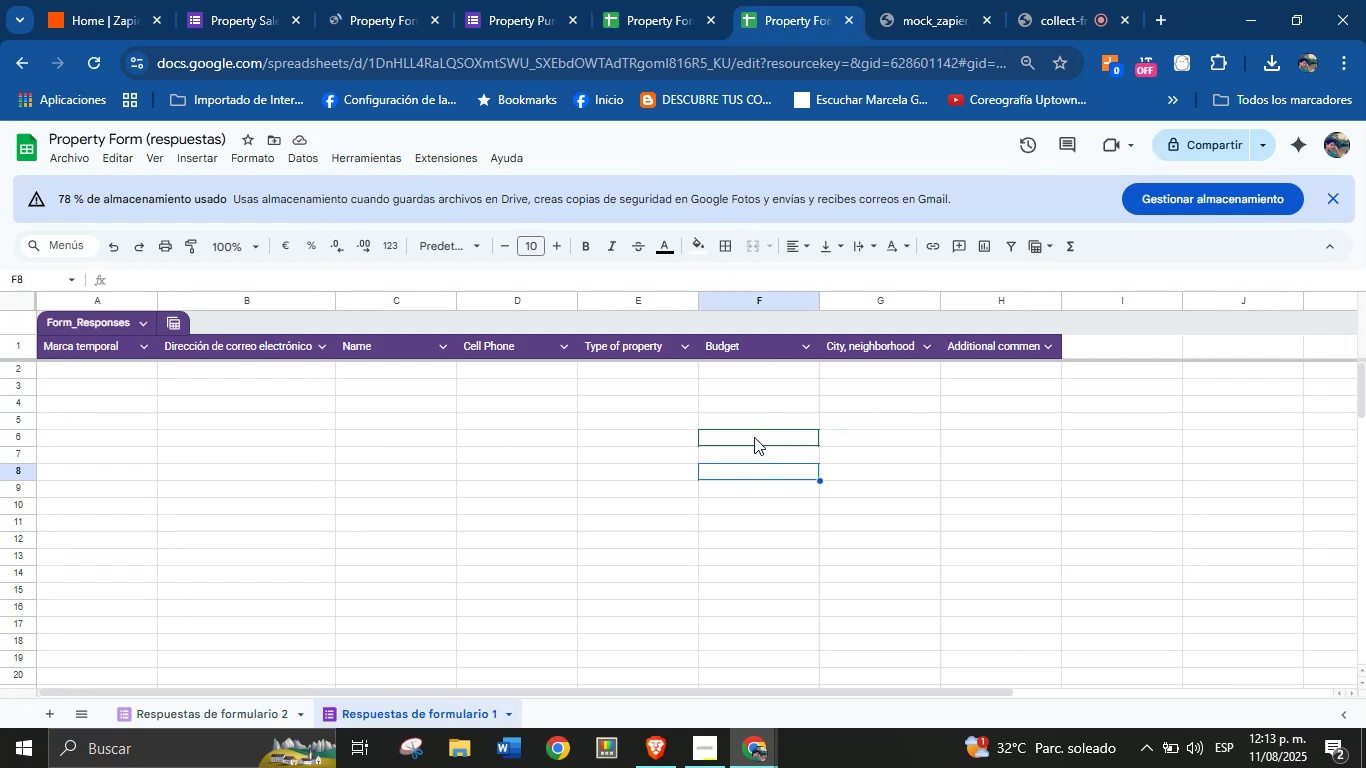 
left_click([754, 438])
 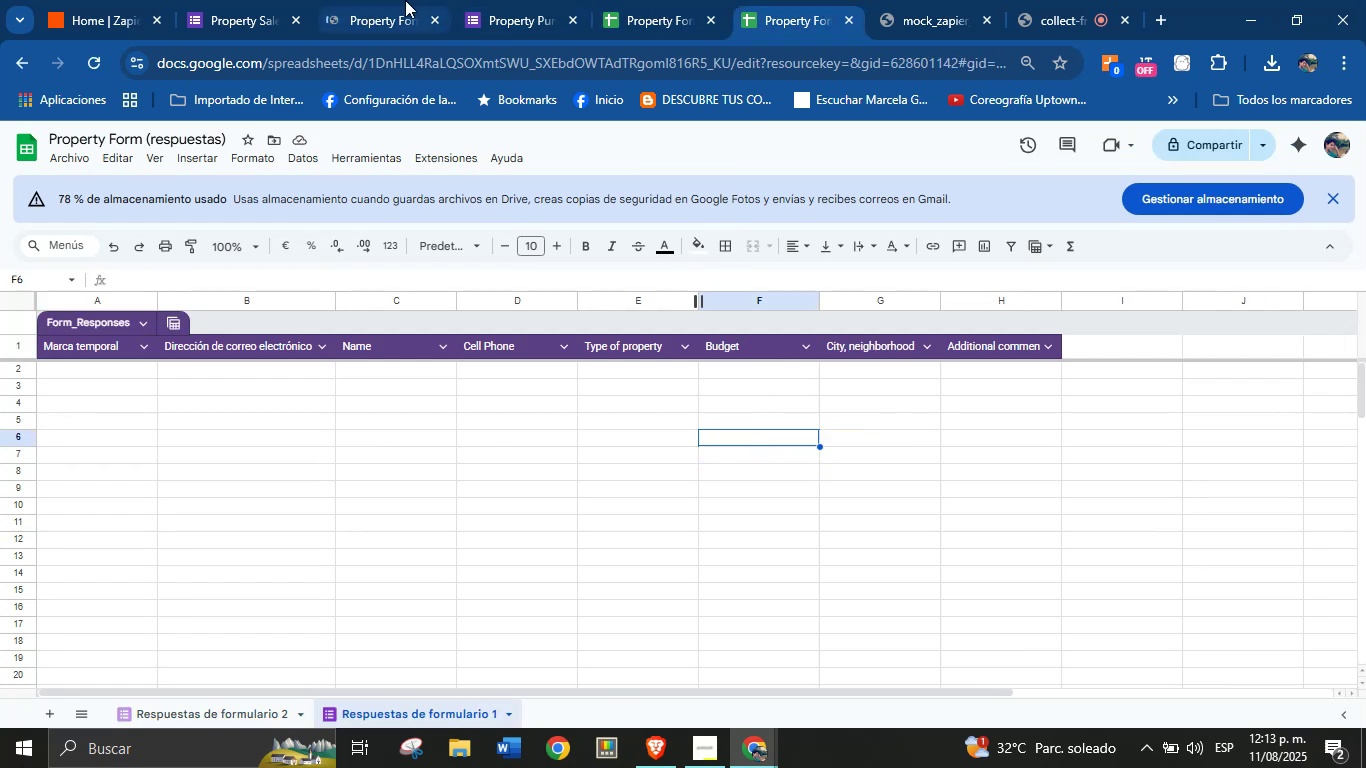 
left_click([513, 0])
 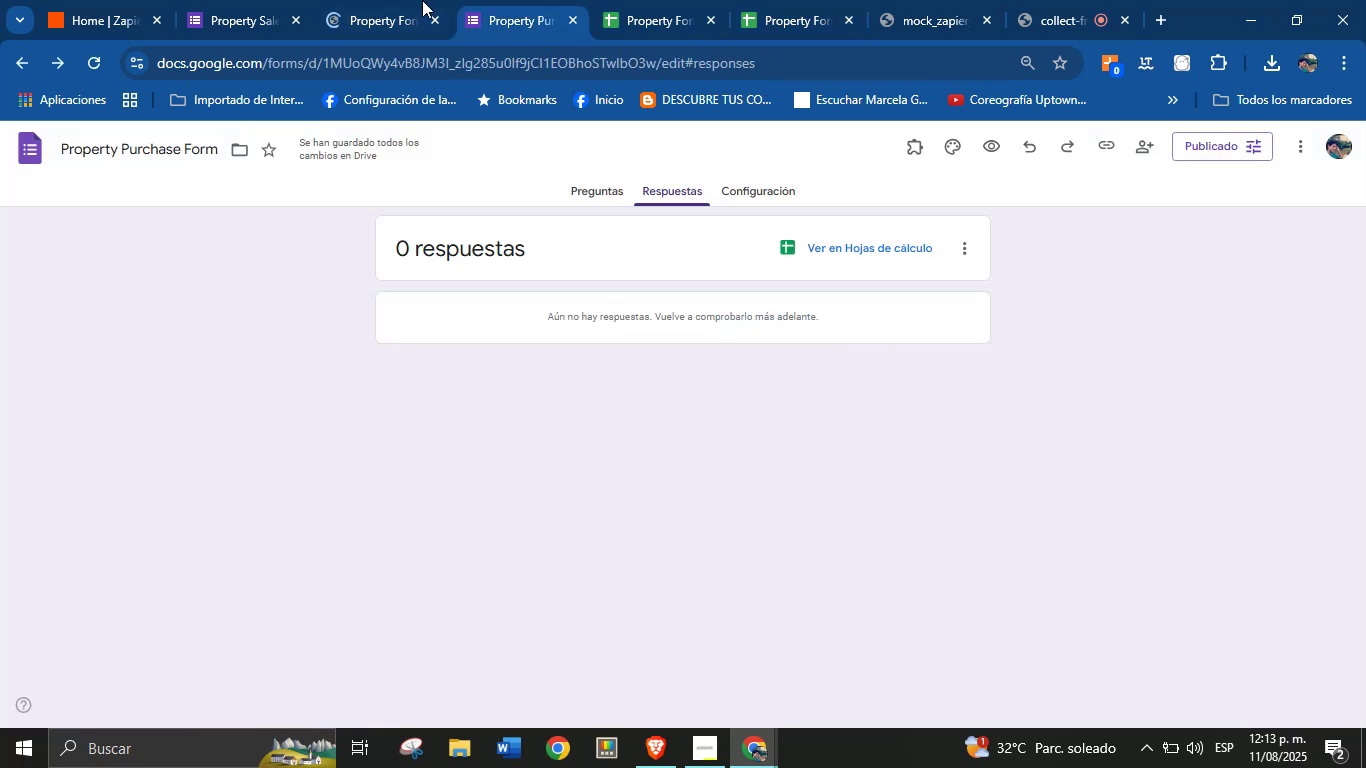 
left_click([377, 0])
 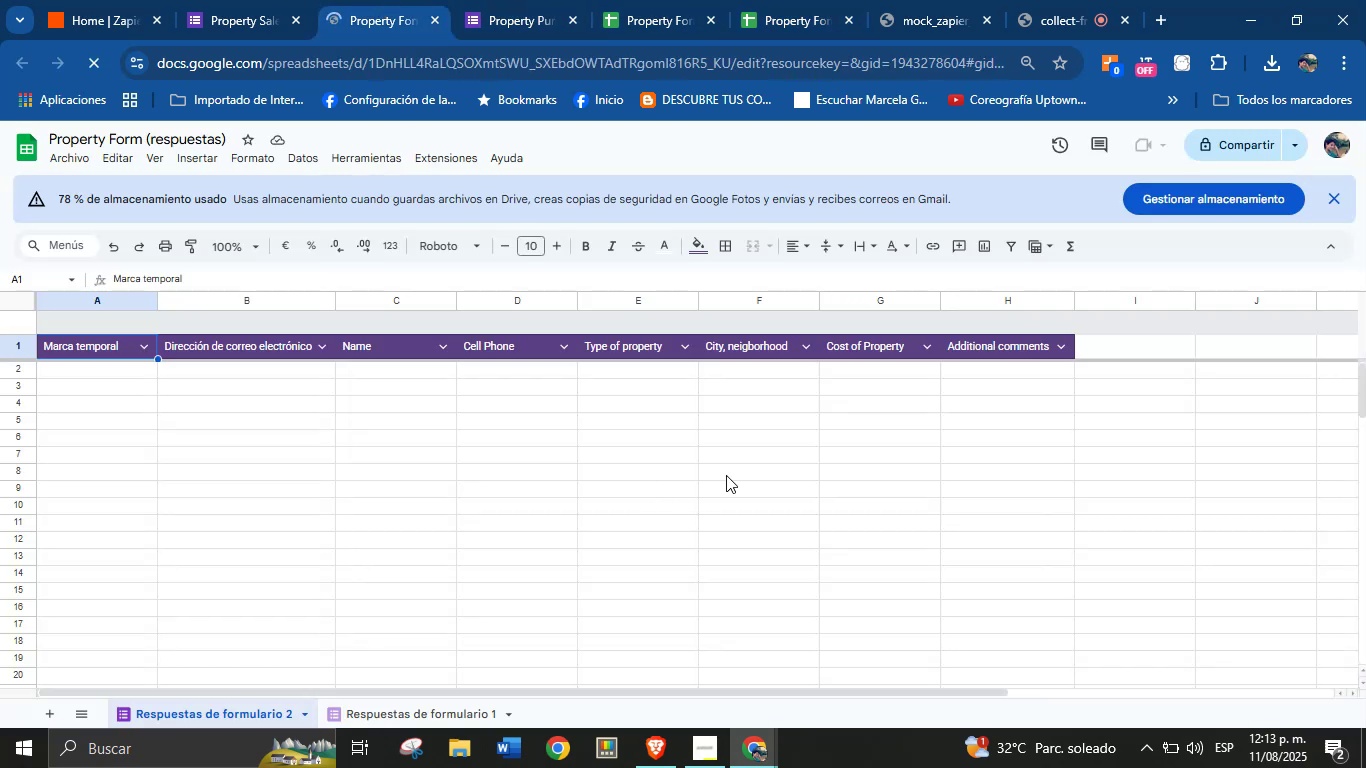 
left_click([751, 438])
 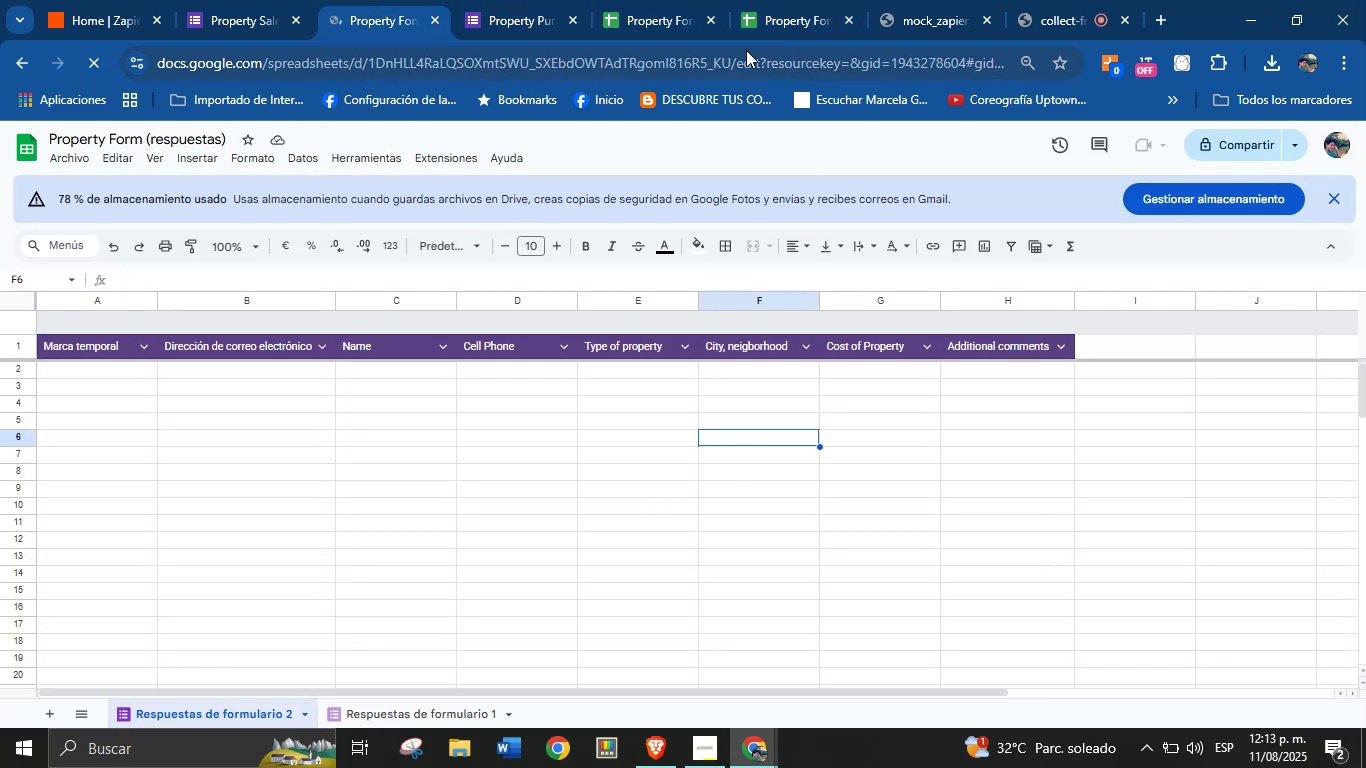 
left_click([617, 439])
 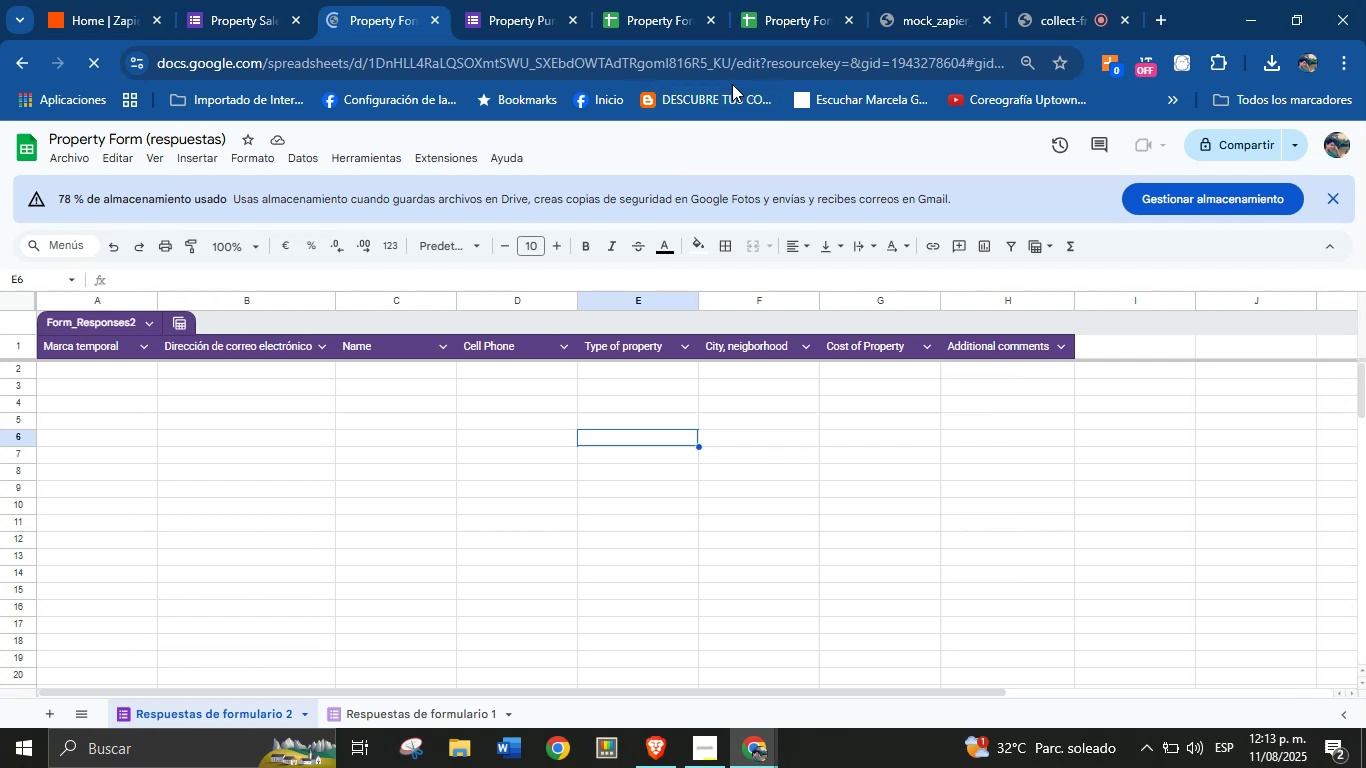 
left_click([778, 0])
 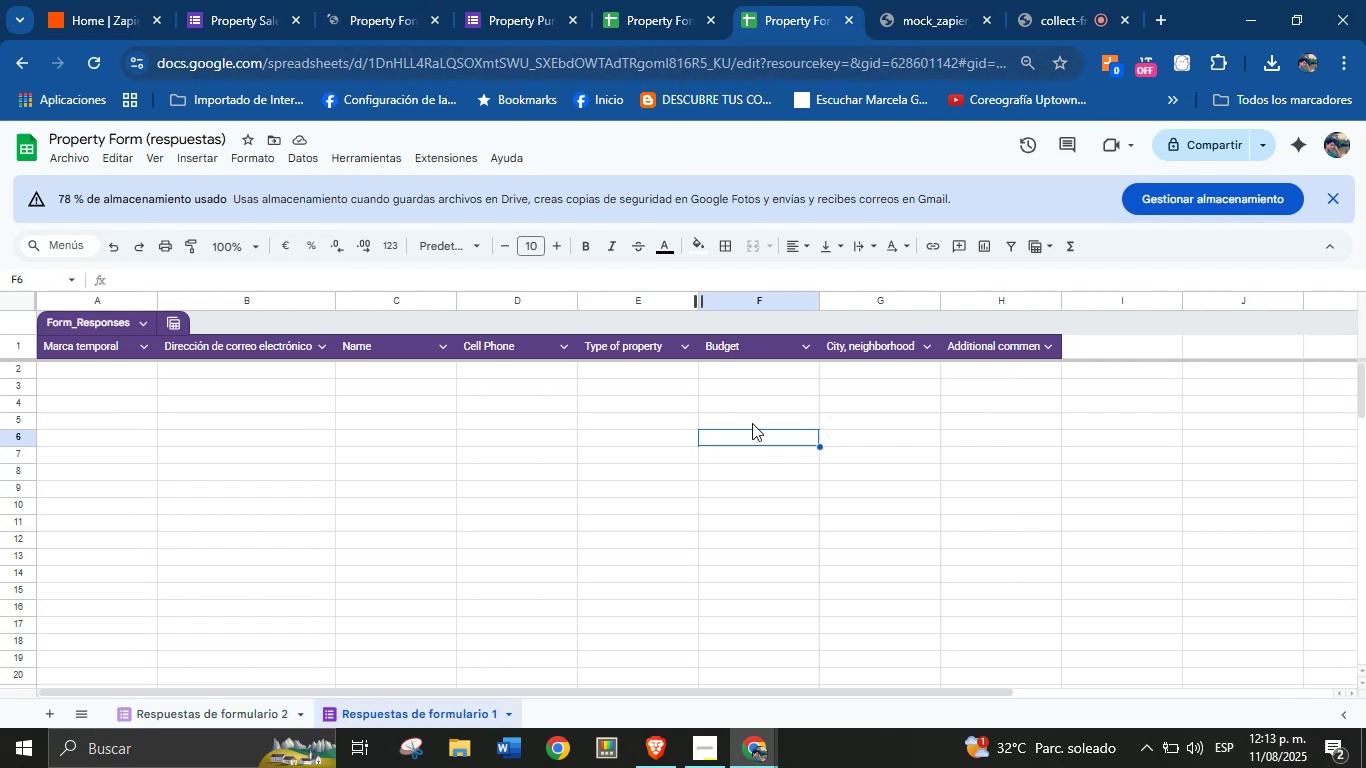 
left_click([759, 385])
 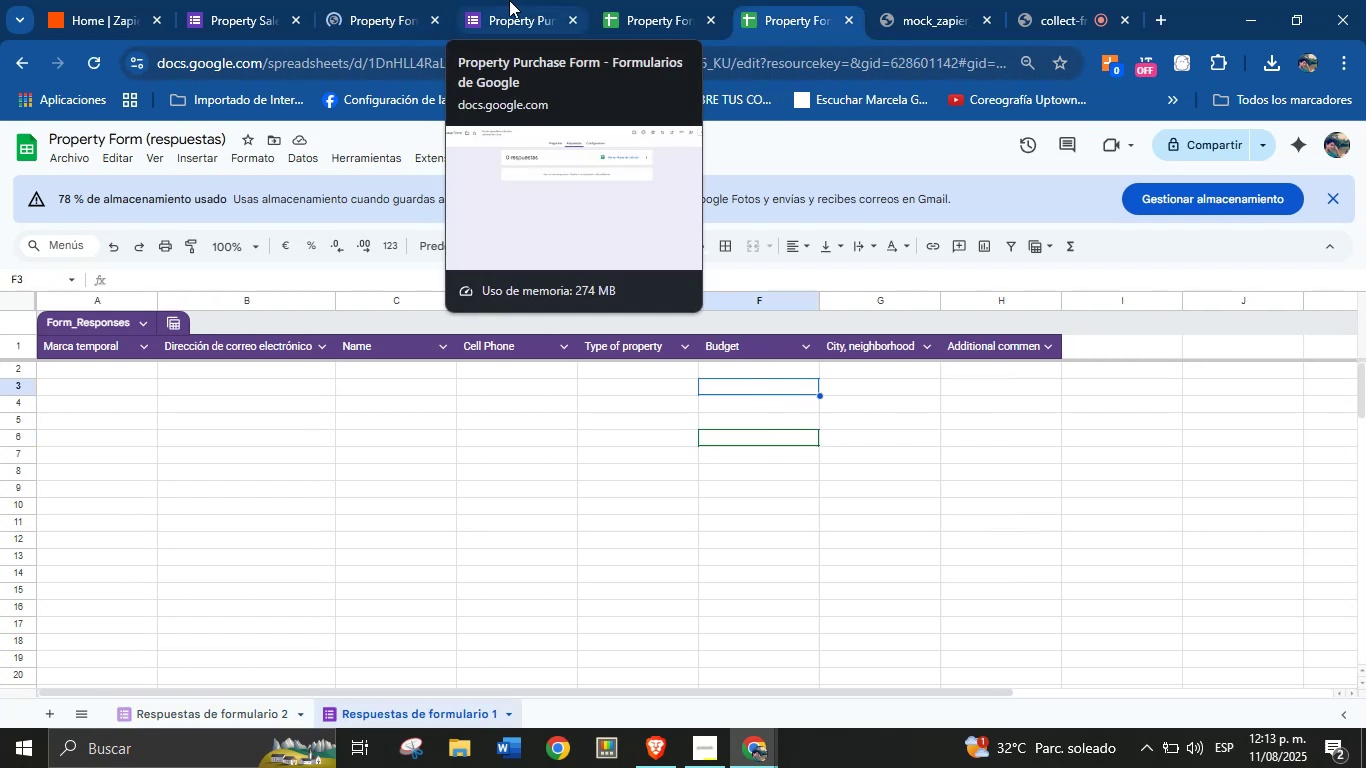 
left_click([644, 0])
 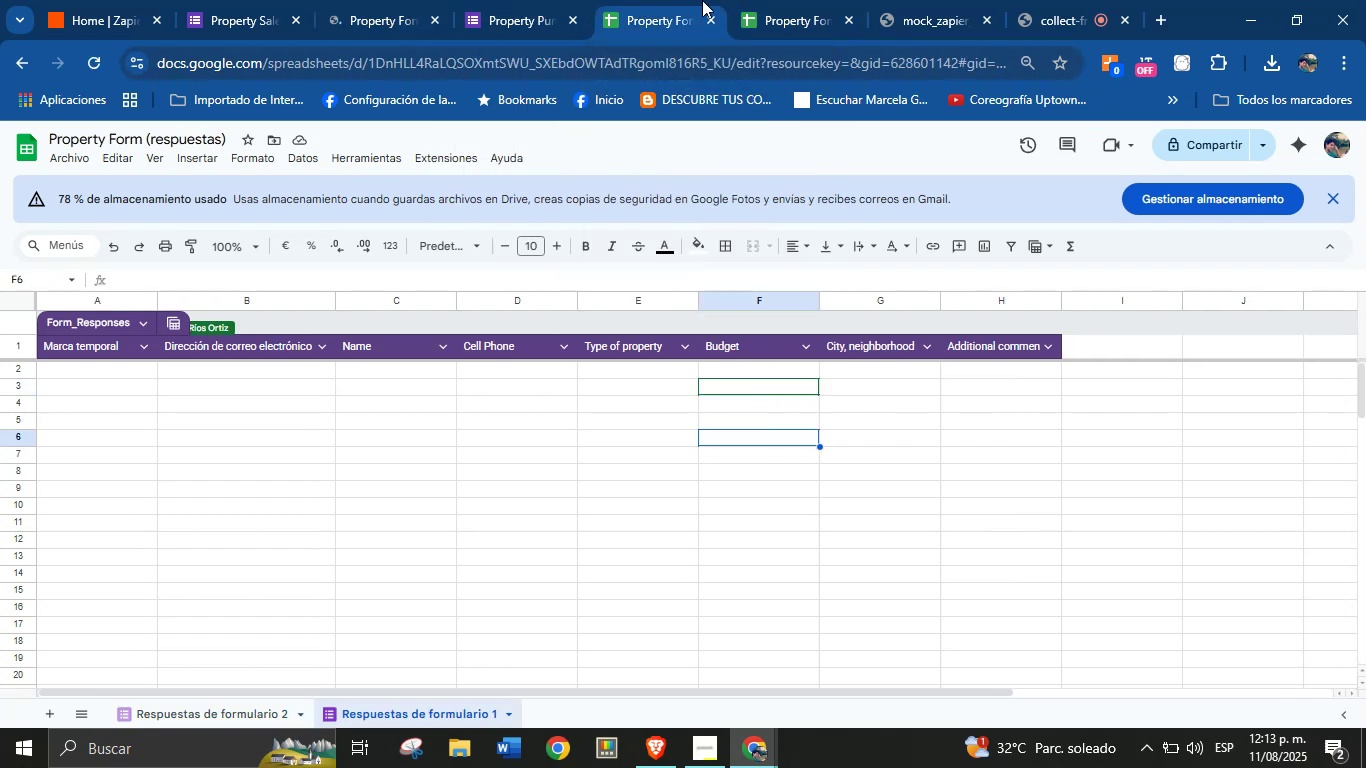 
left_click([752, 0])
 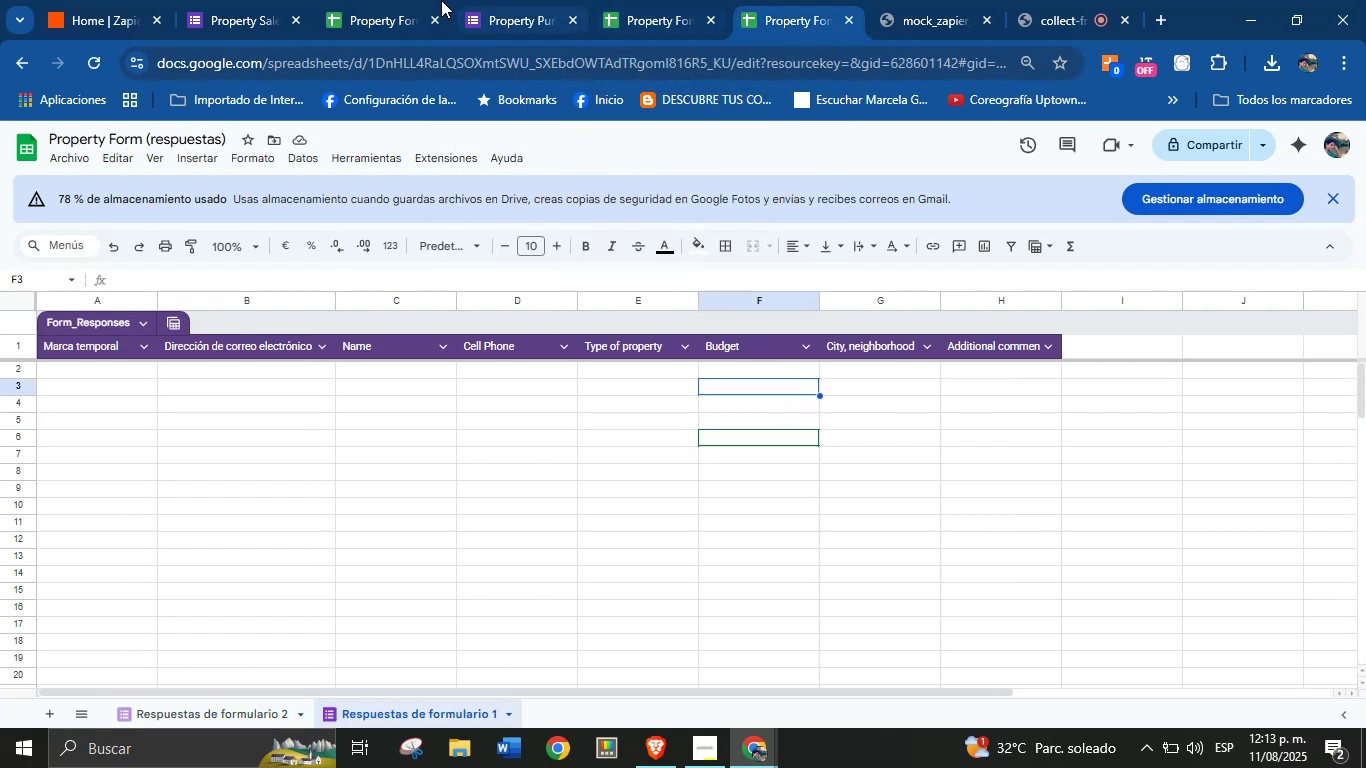 
left_click([412, 0])
 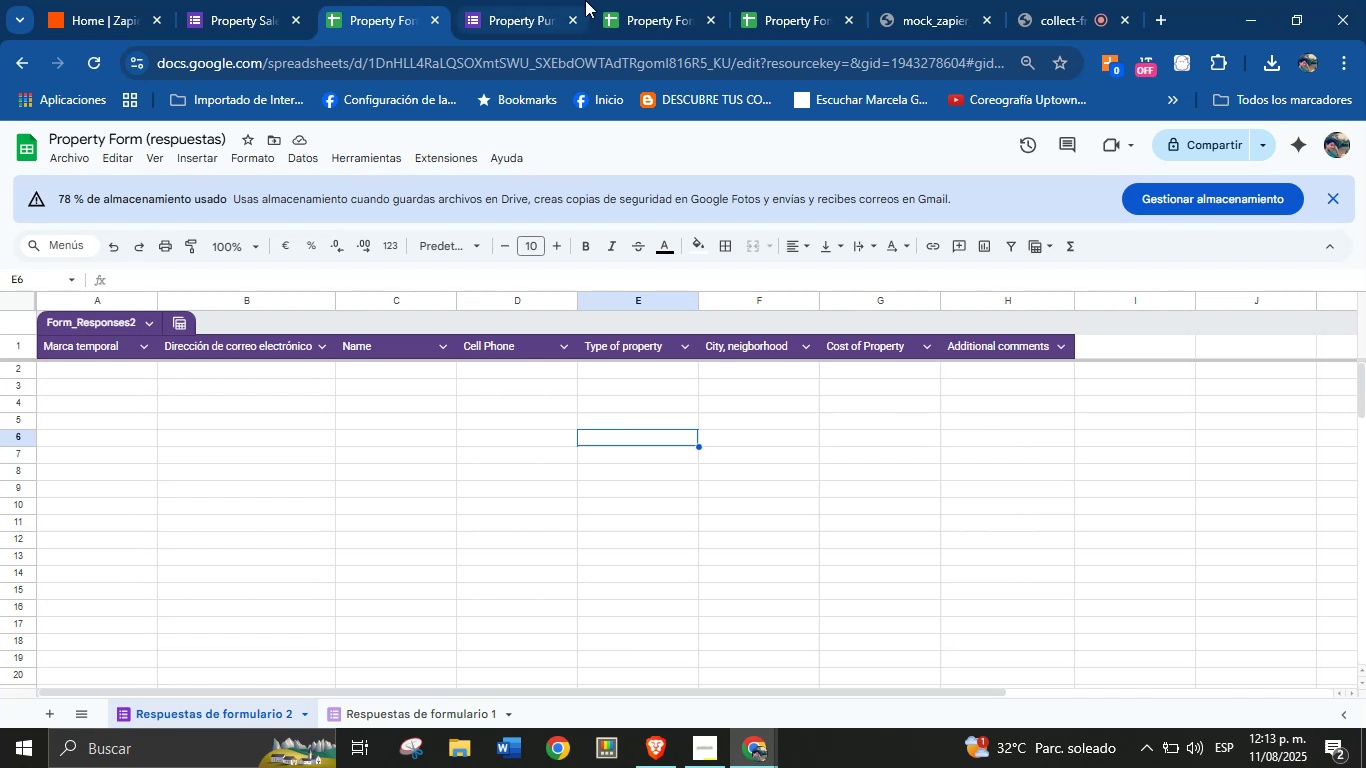 
left_click([646, 0])
 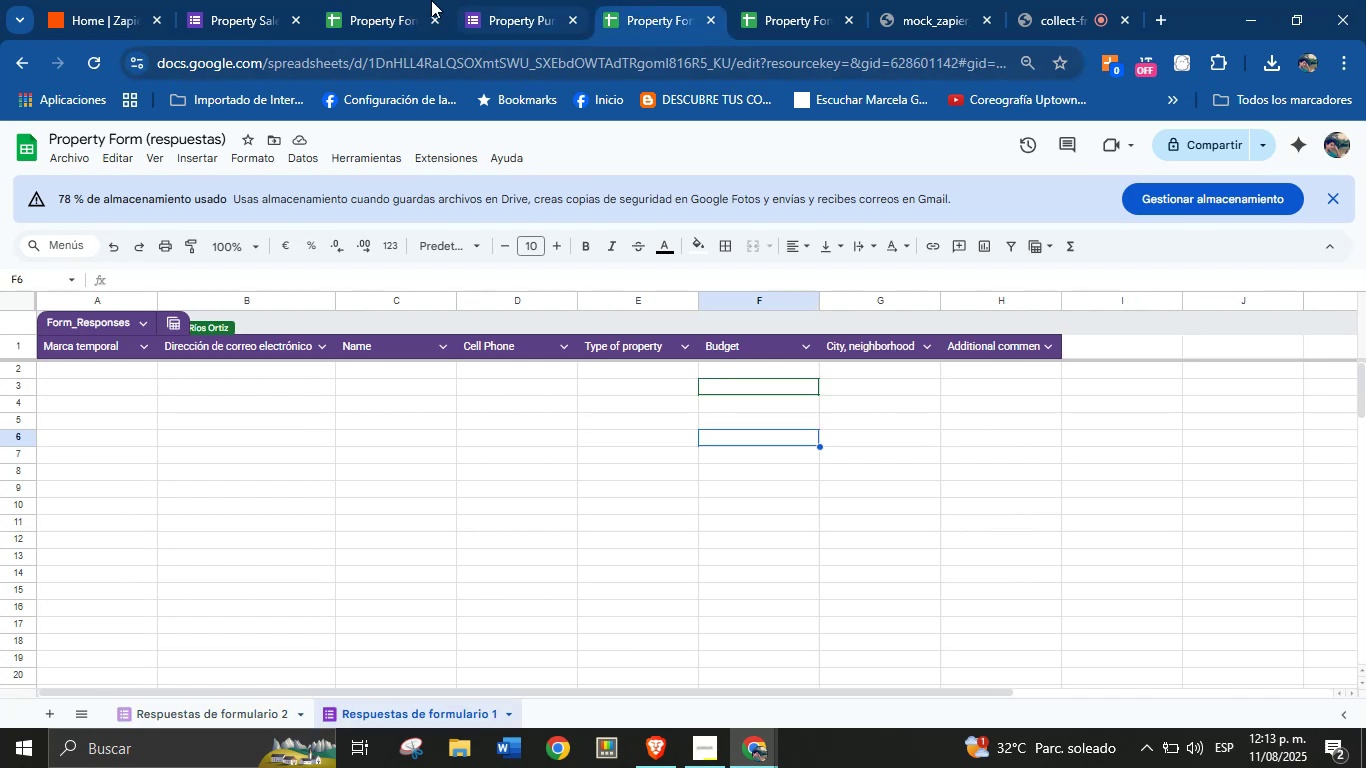 
left_click([396, 0])
 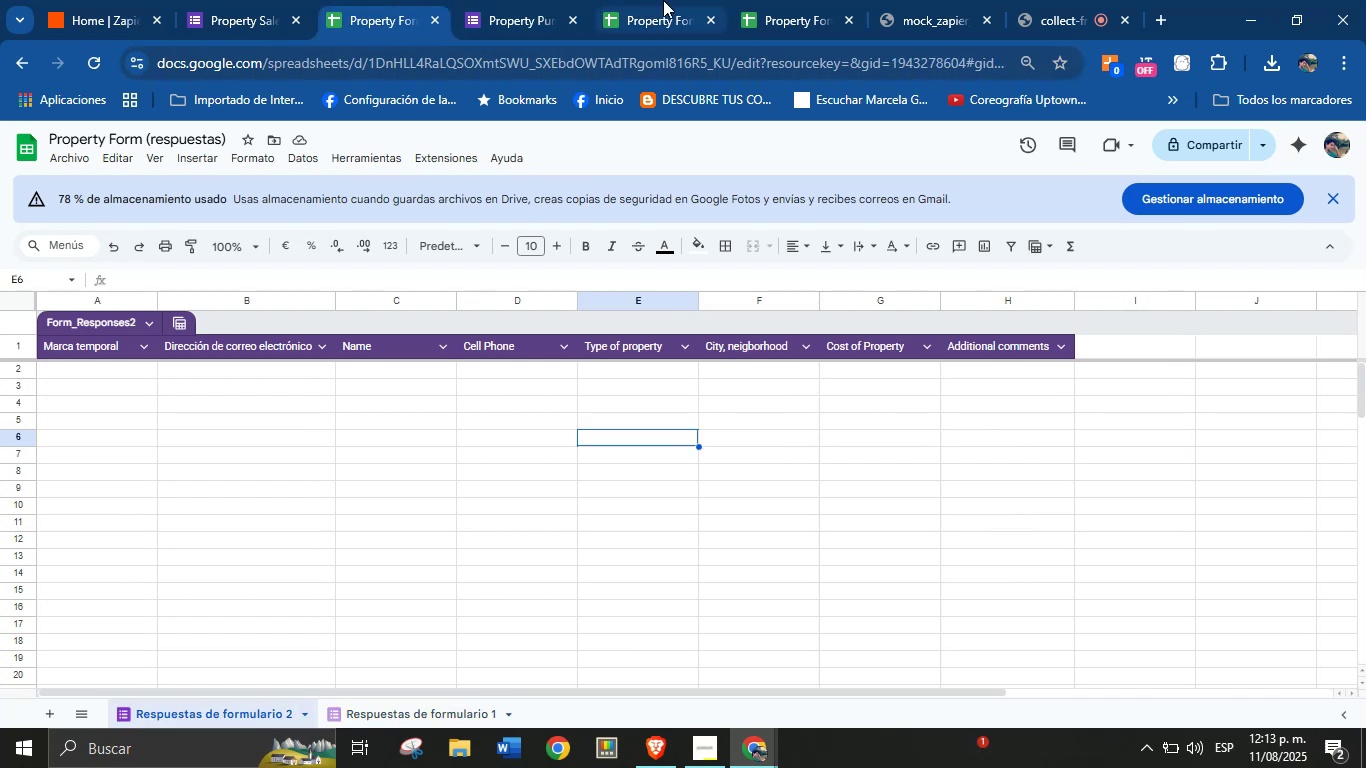 
left_click([669, 0])
 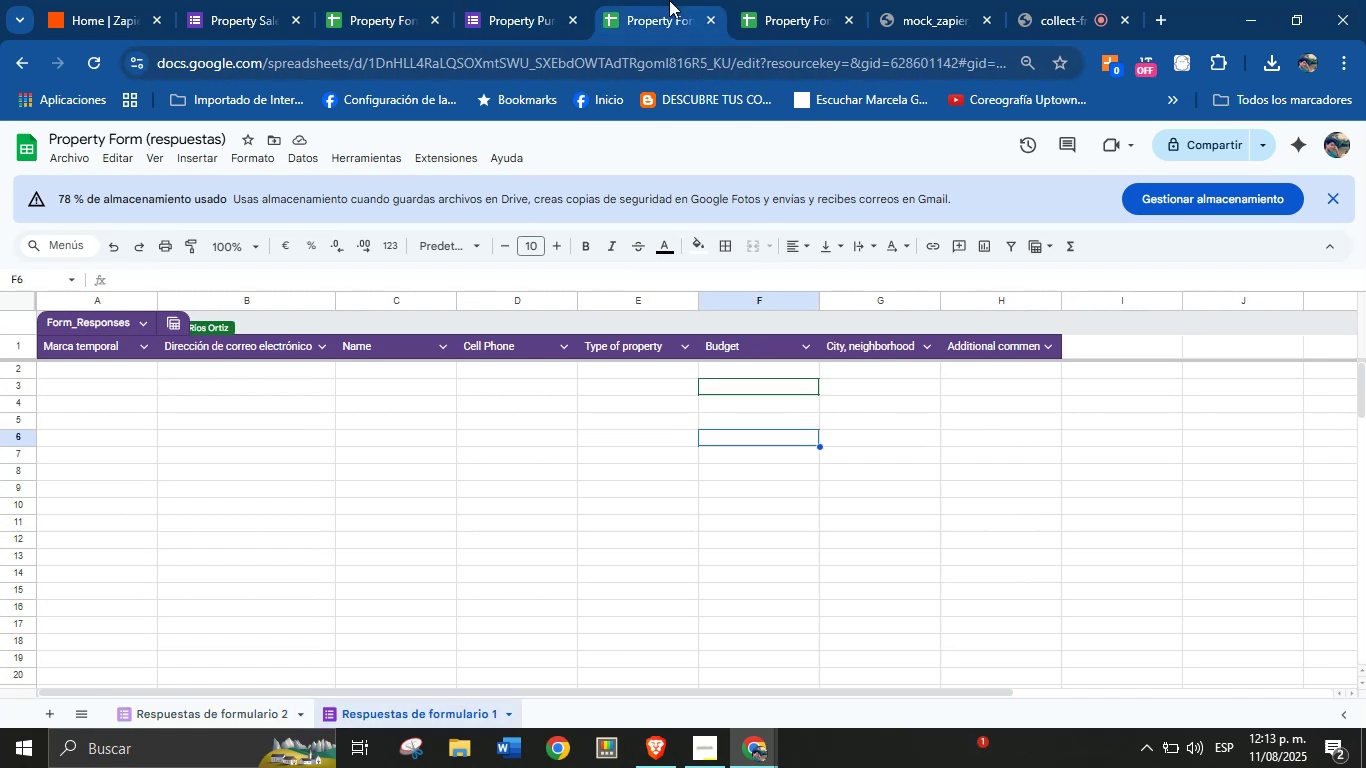 
left_click_drag(start_coordinate=[669, 0], to_coordinate=[497, 0])
 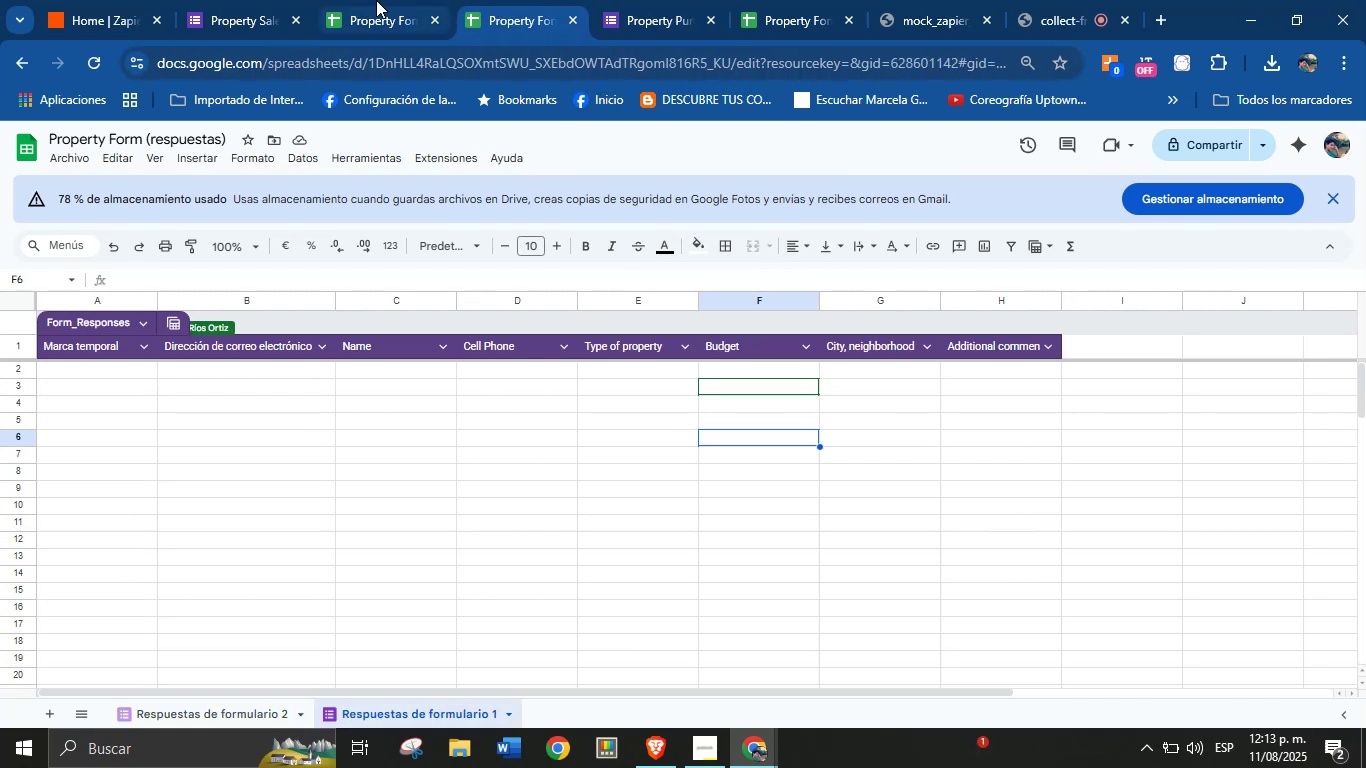 
left_click([380, 0])
 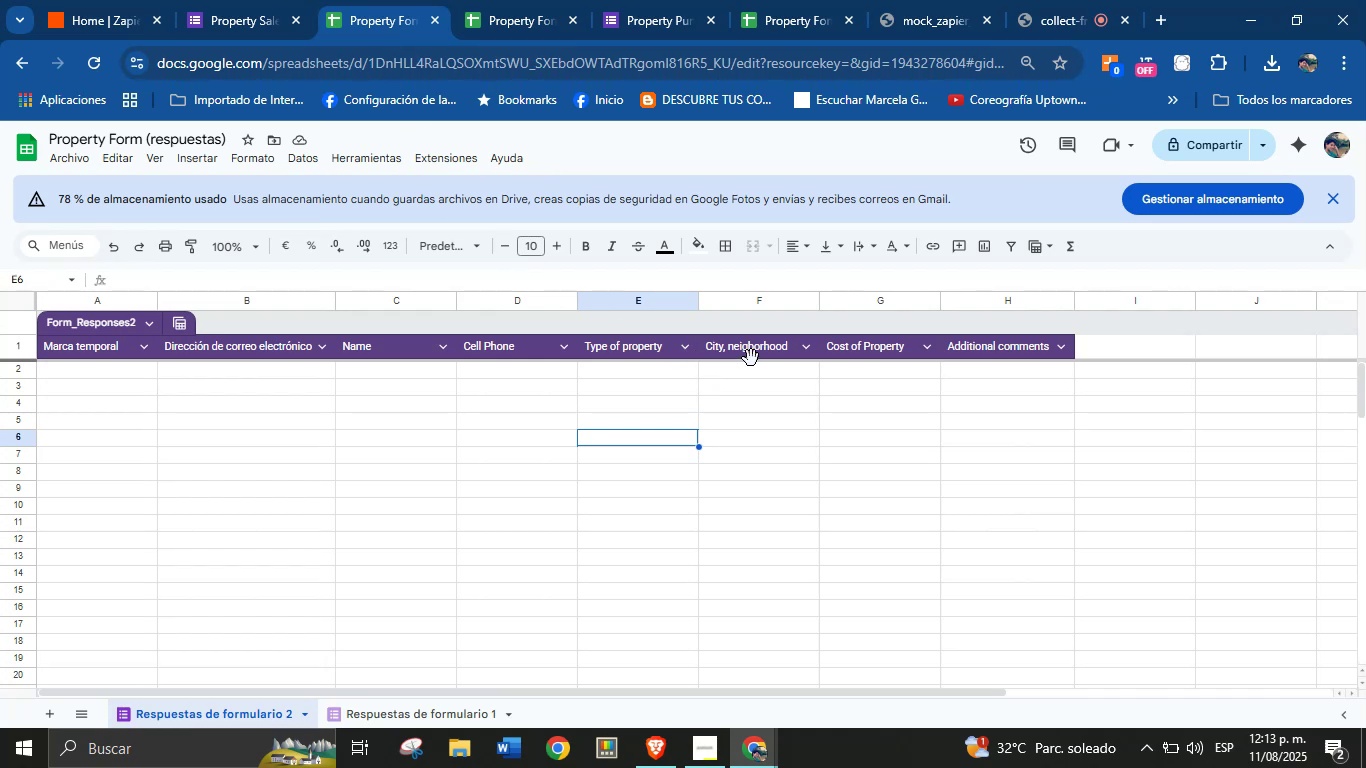 
wait(6.16)
 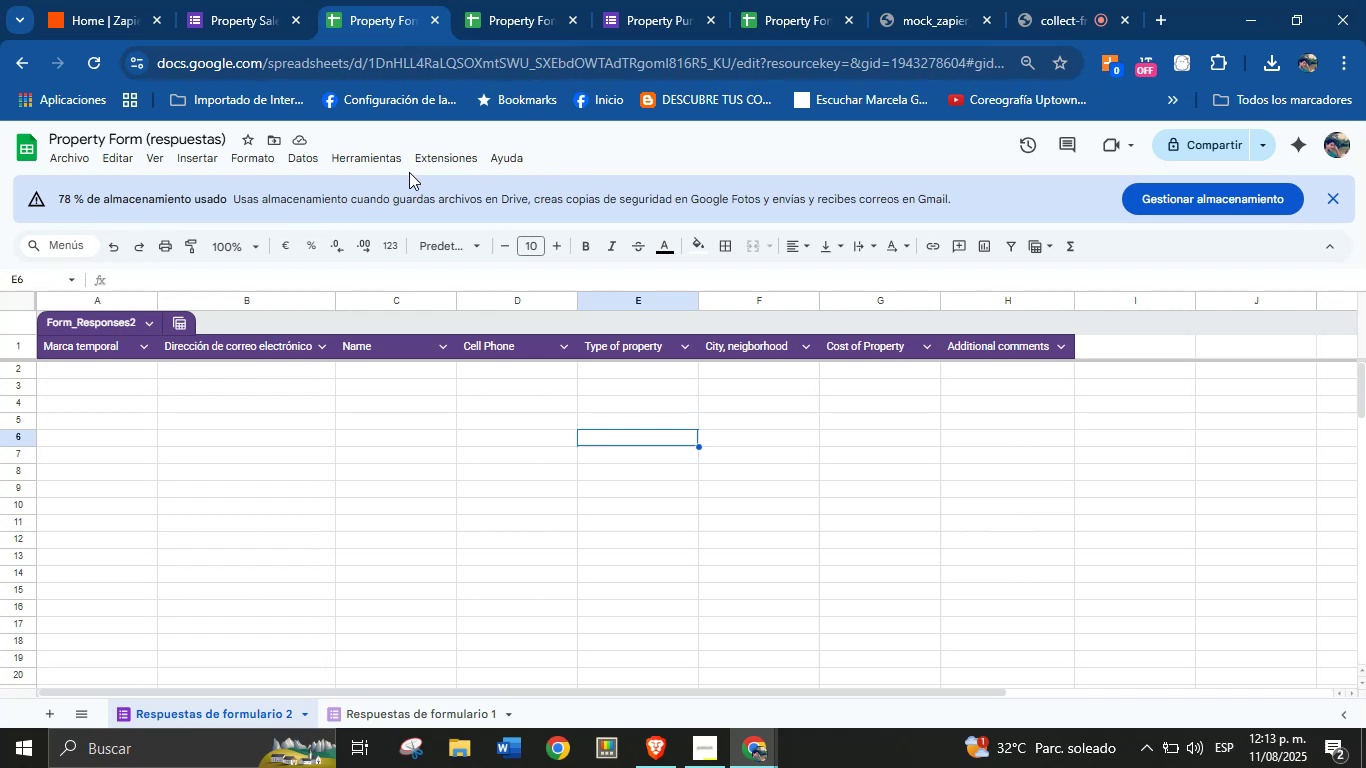 
left_click([540, 0])
 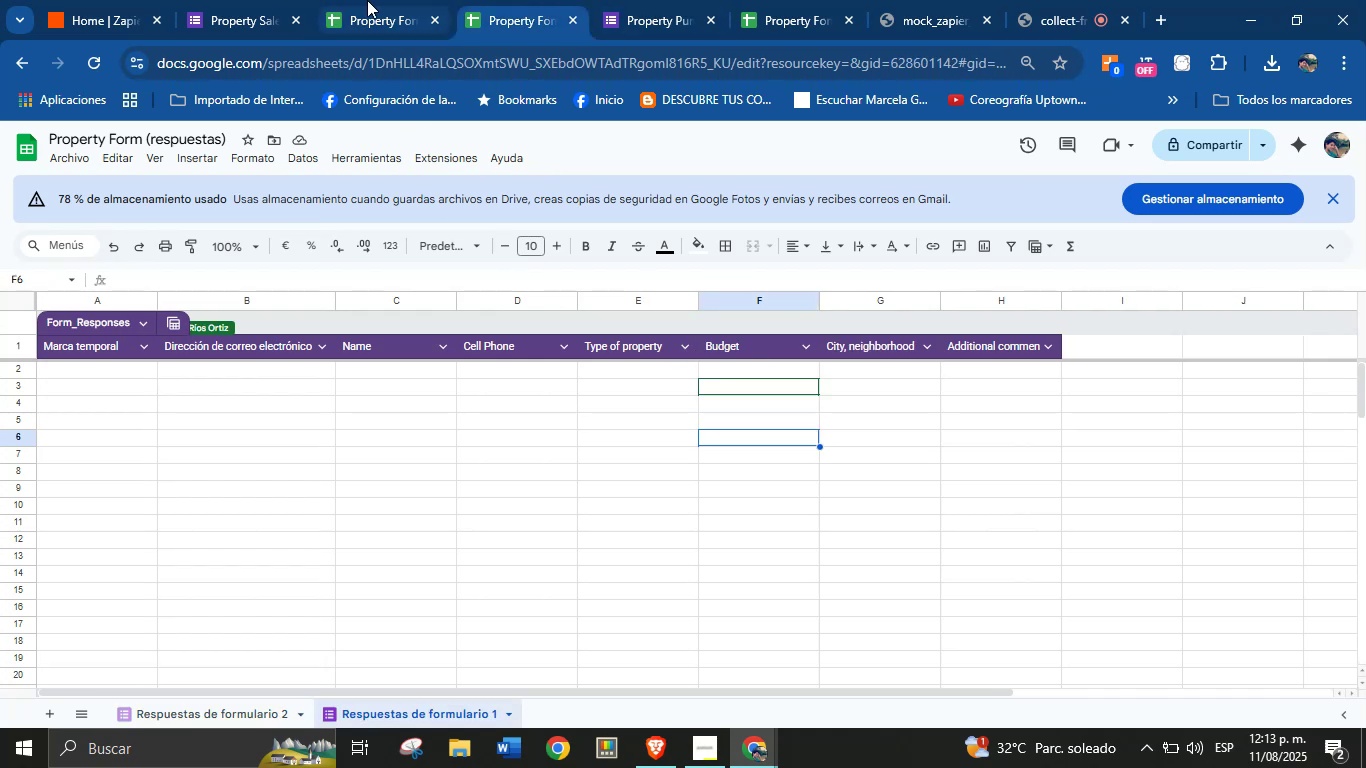 
left_click([386, 0])
 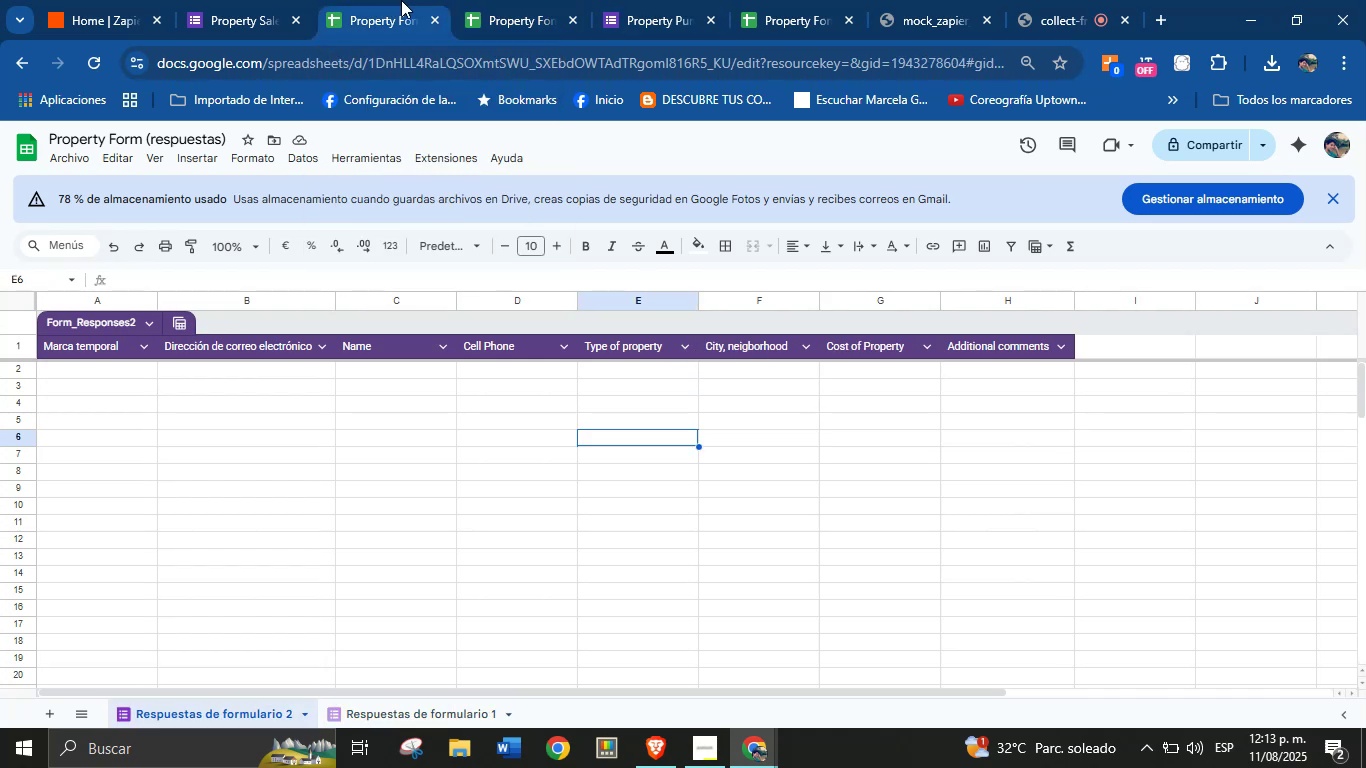 
mouse_move([527, 14])
 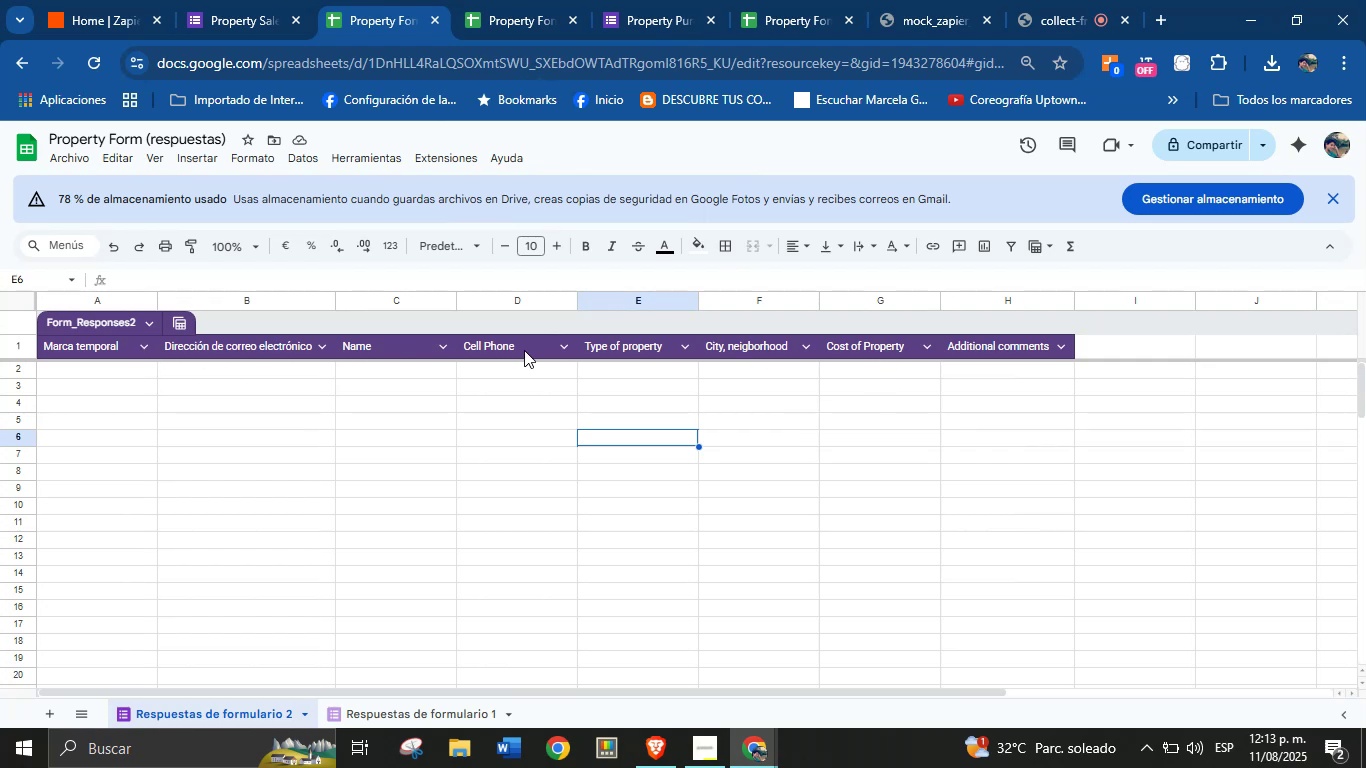 
left_click([680, 348])
 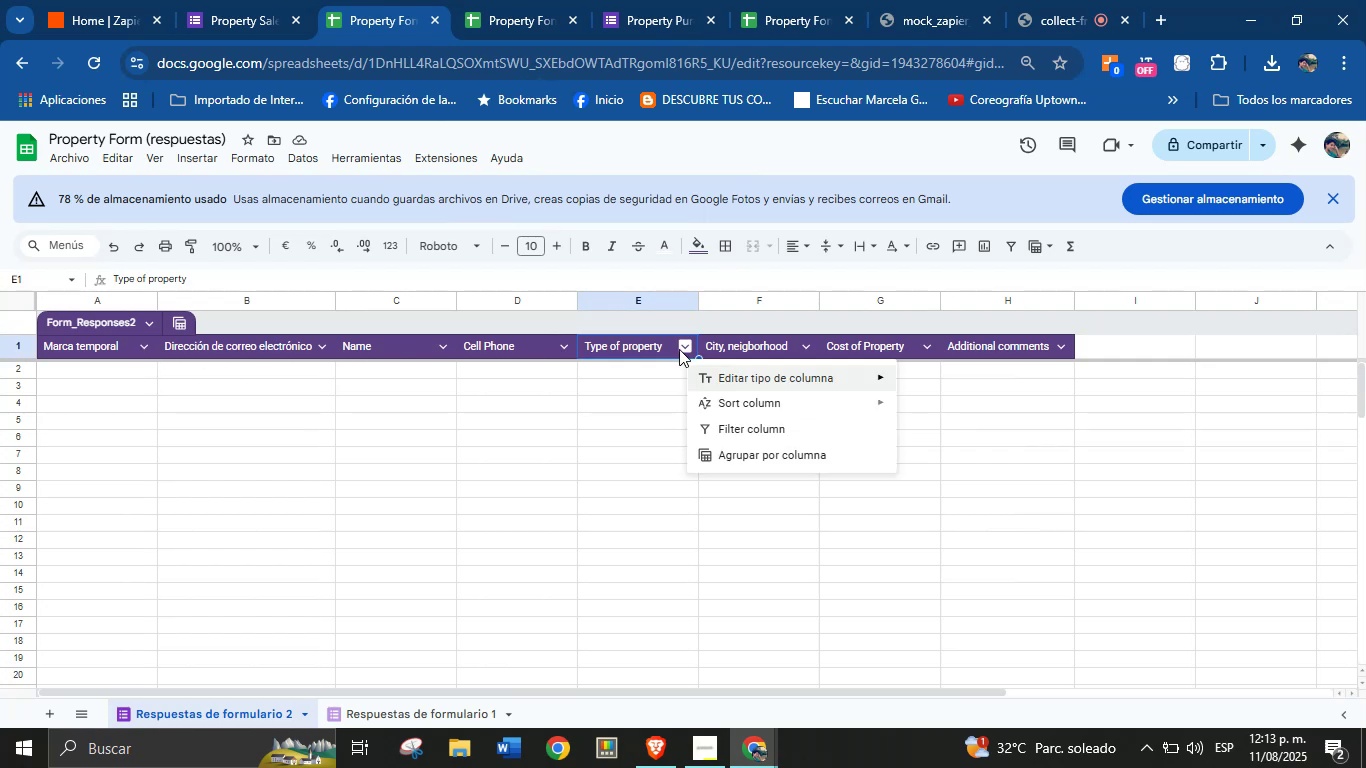 
left_click([670, 365])
 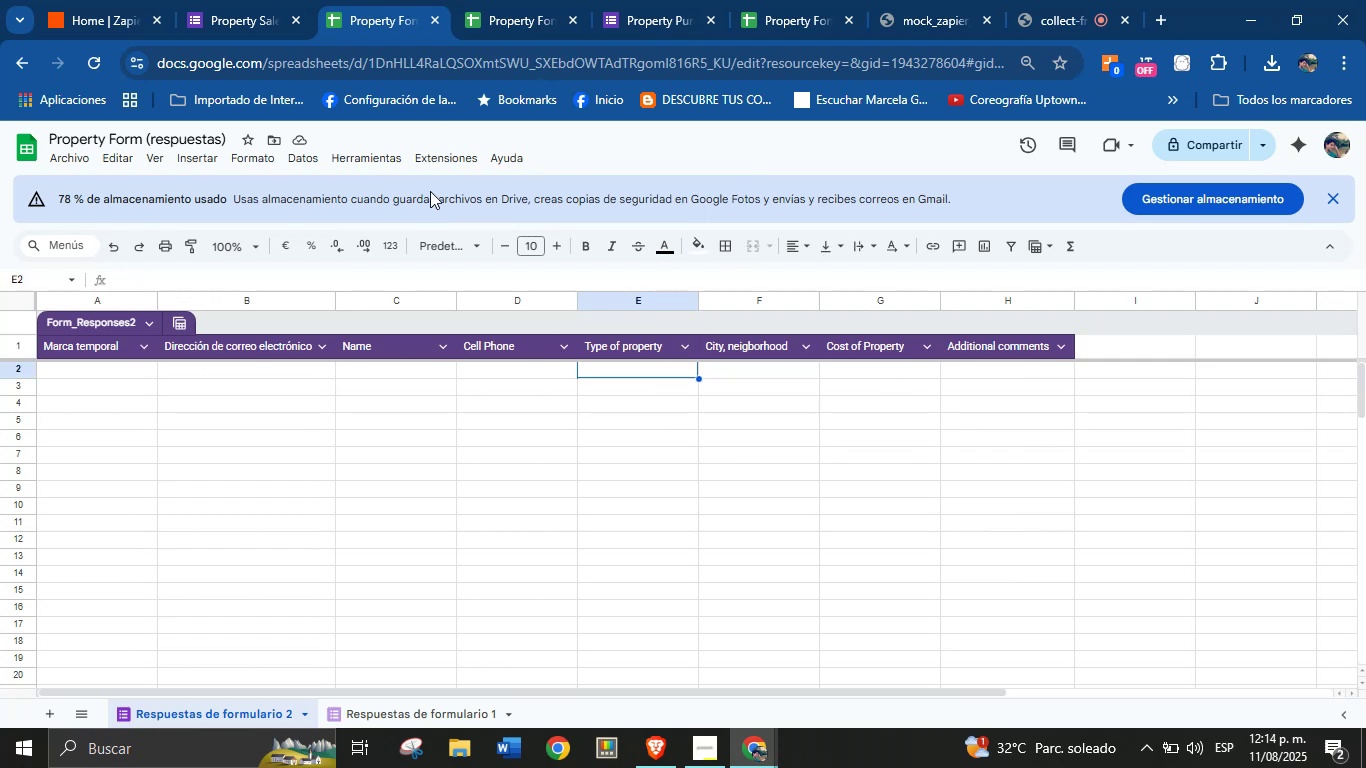 
left_click([241, 0])
 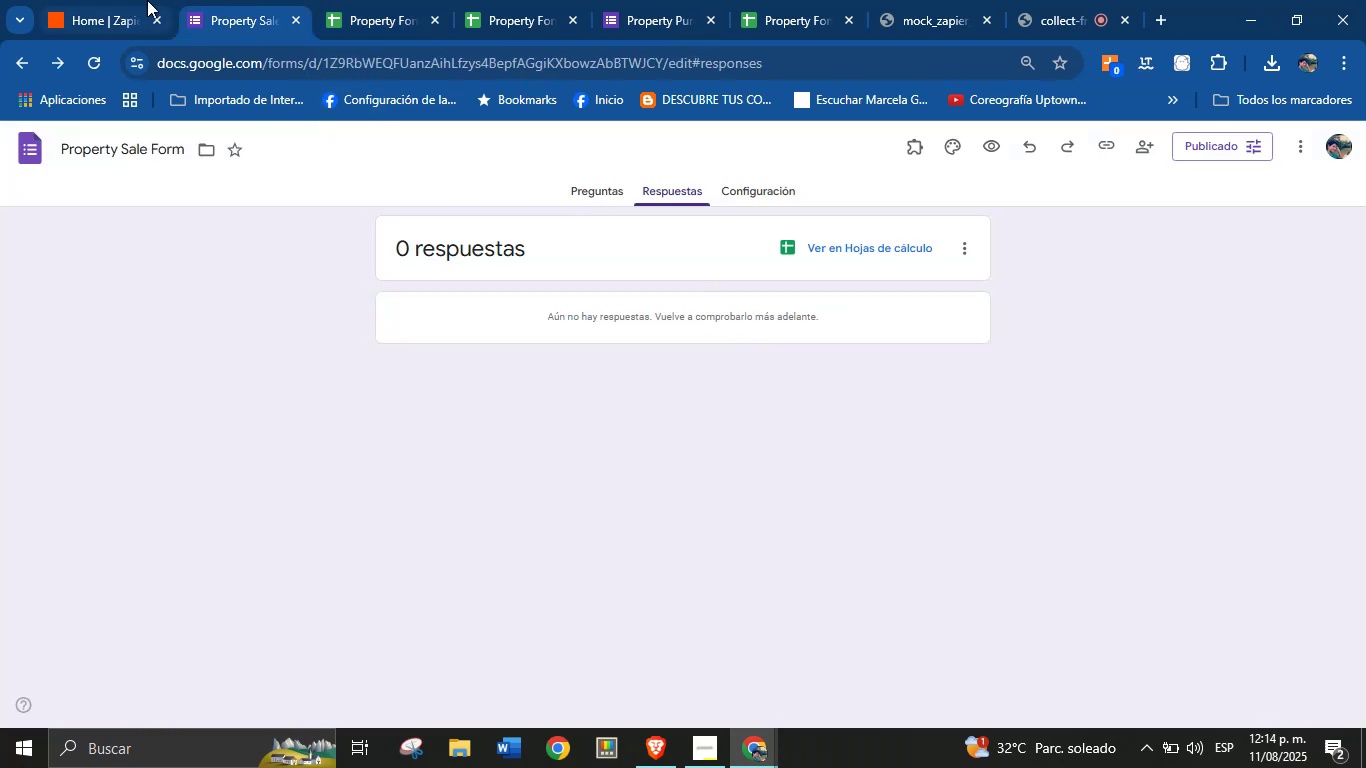 
wait(5.53)
 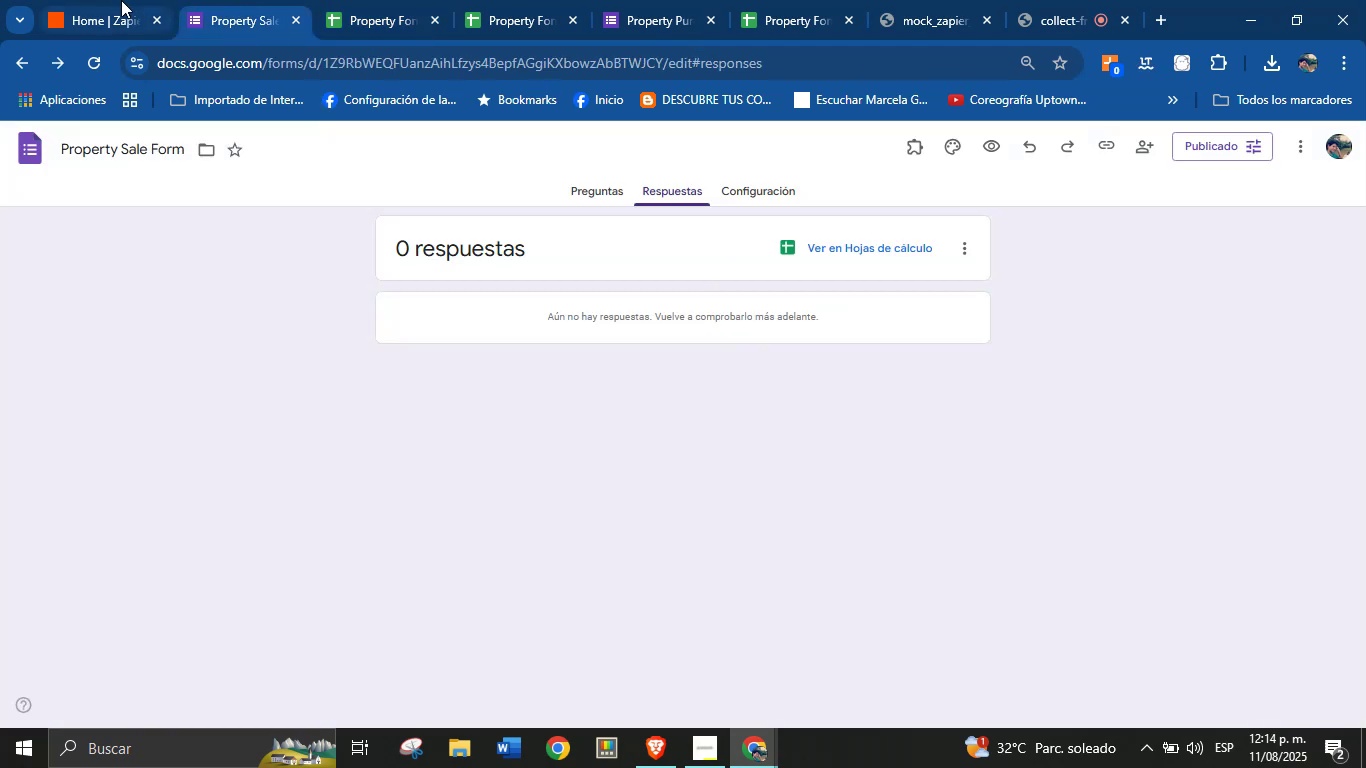 
left_click([626, 0])
 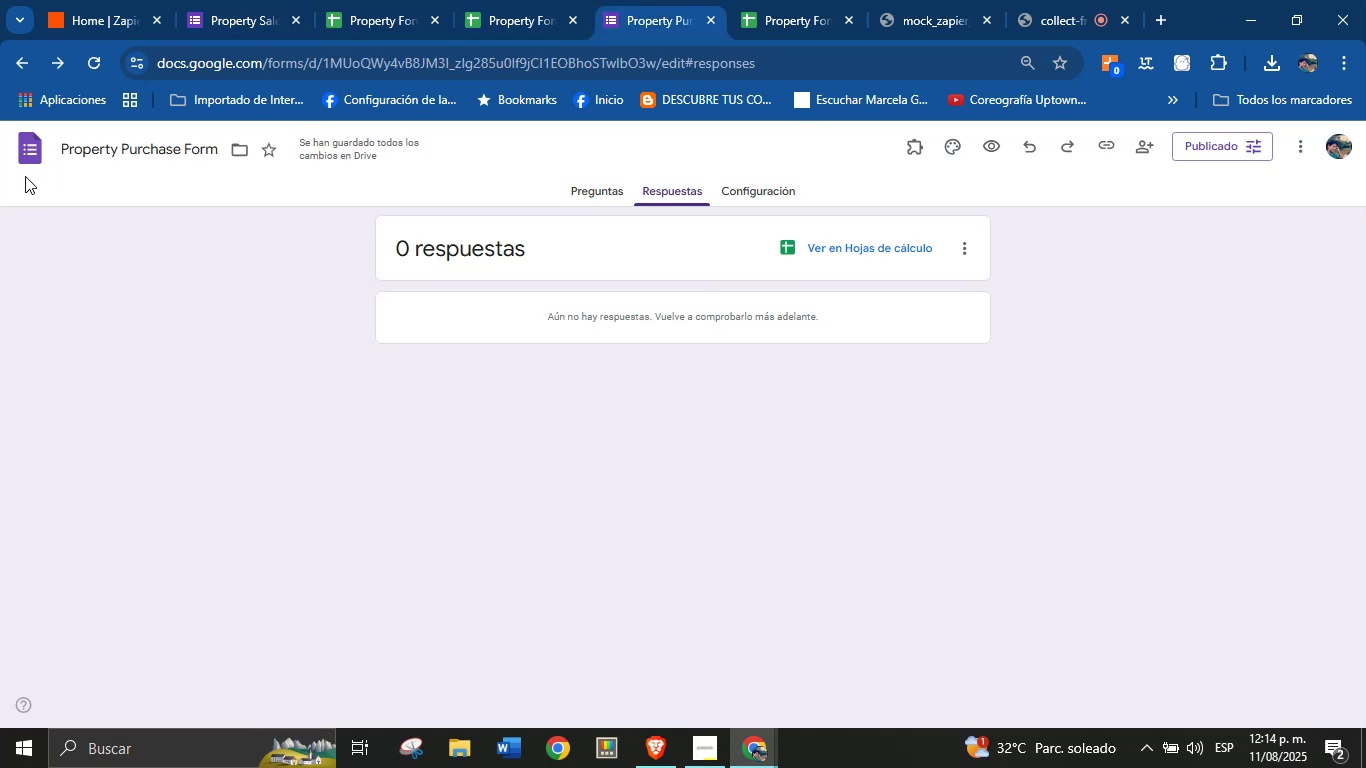 
left_click([23, 155])
 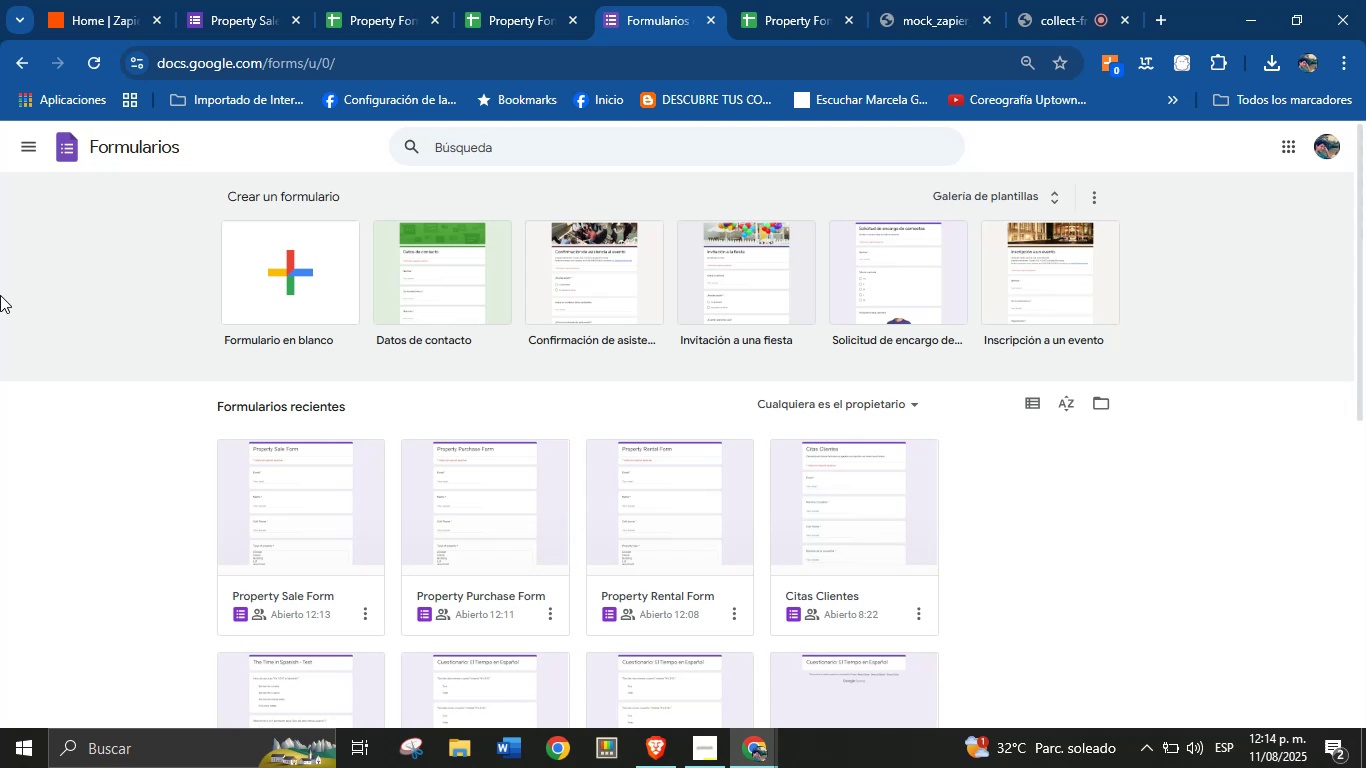 
wait(20.44)
 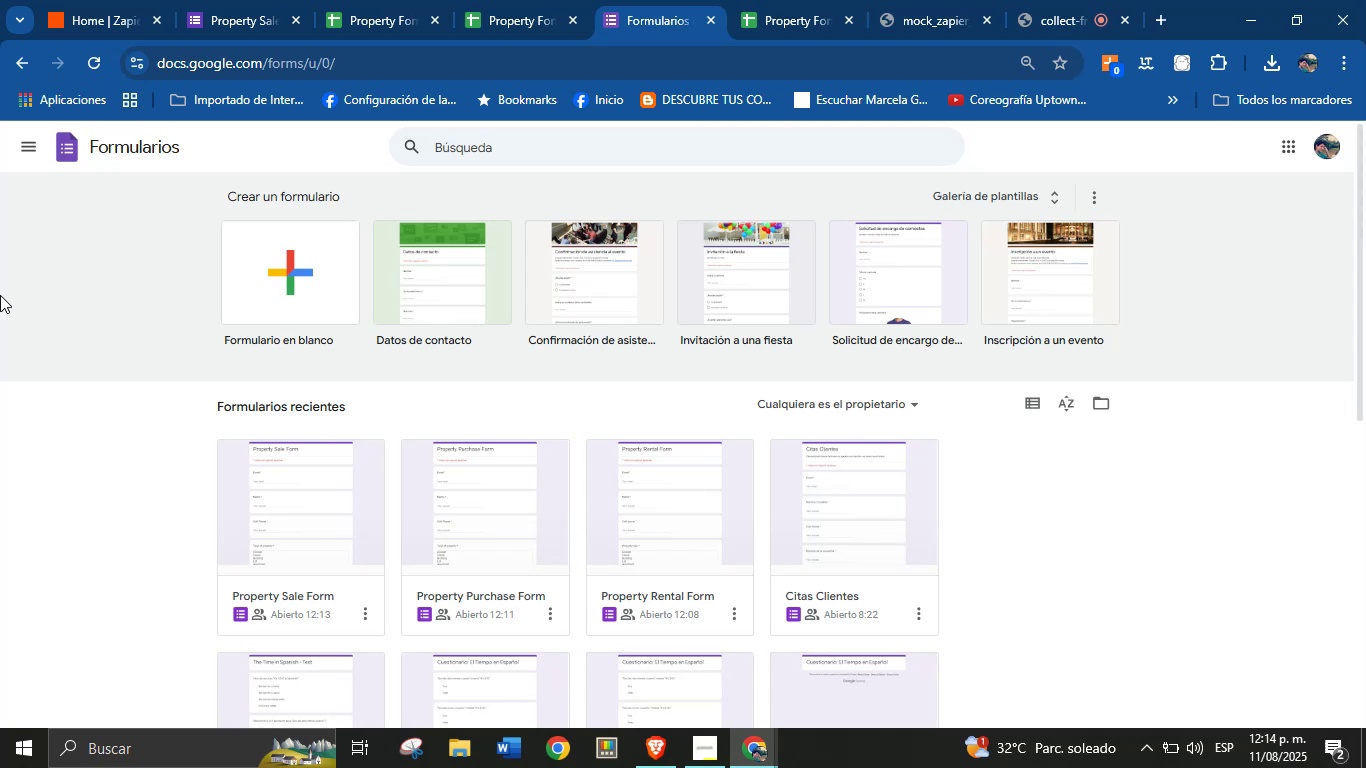 
left_click([254, 0])
 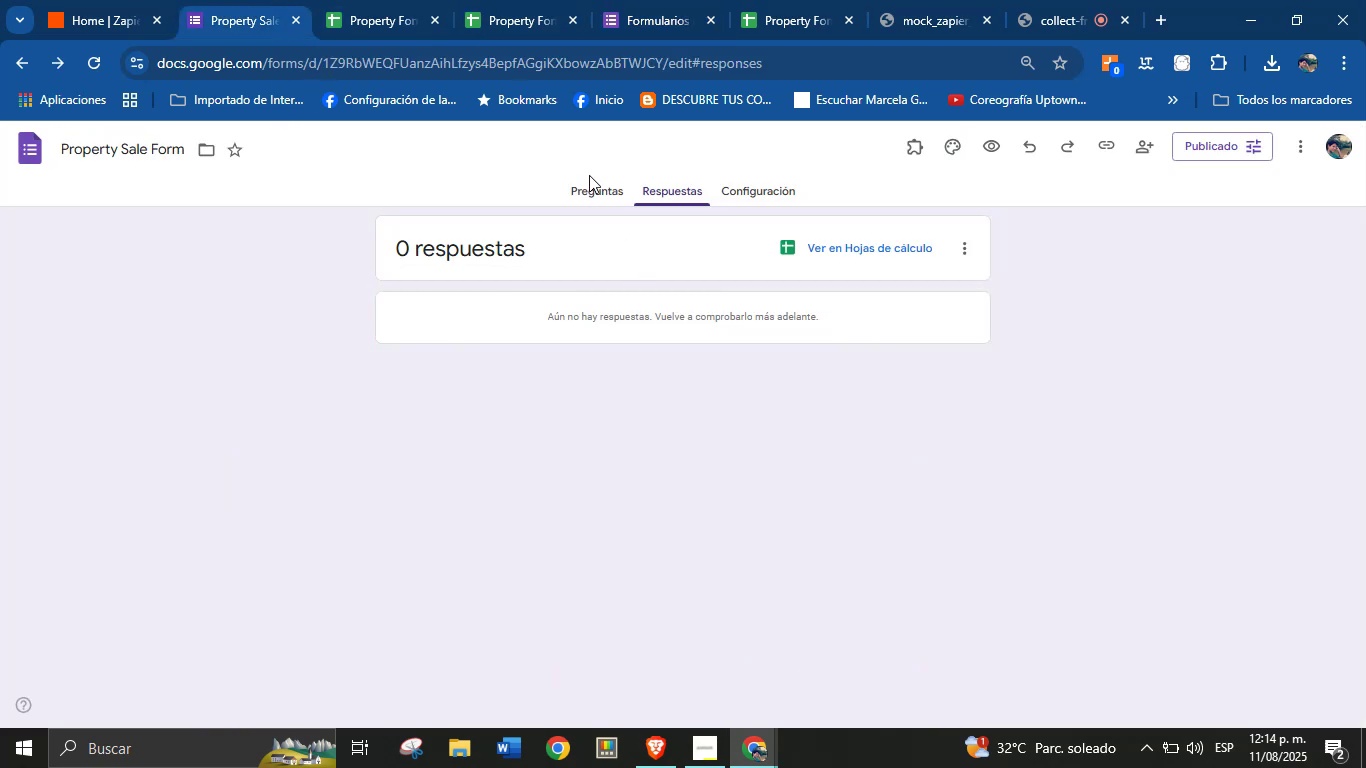 
double_click([593, 192])
 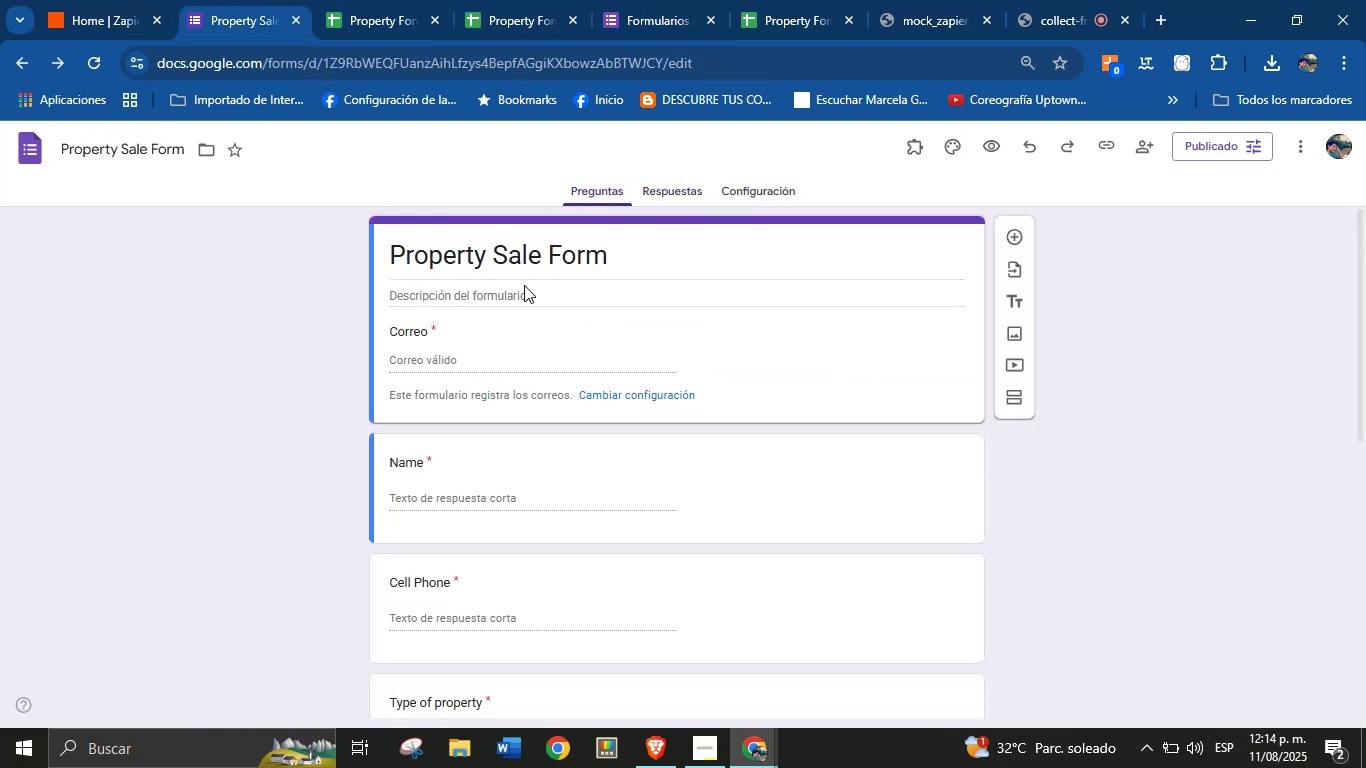 
scroll: coordinate [543, 467], scroll_direction: down, amount: 9.0
 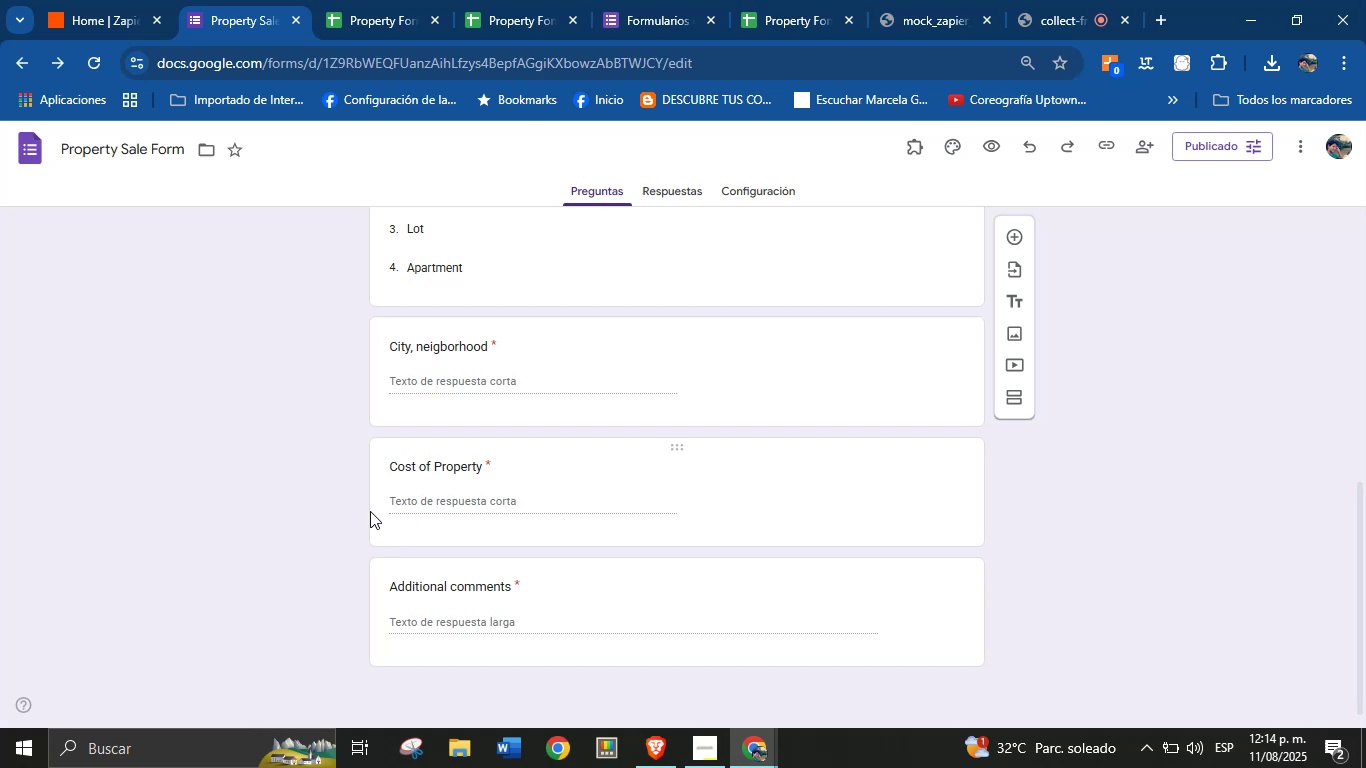 
wait(9.04)
 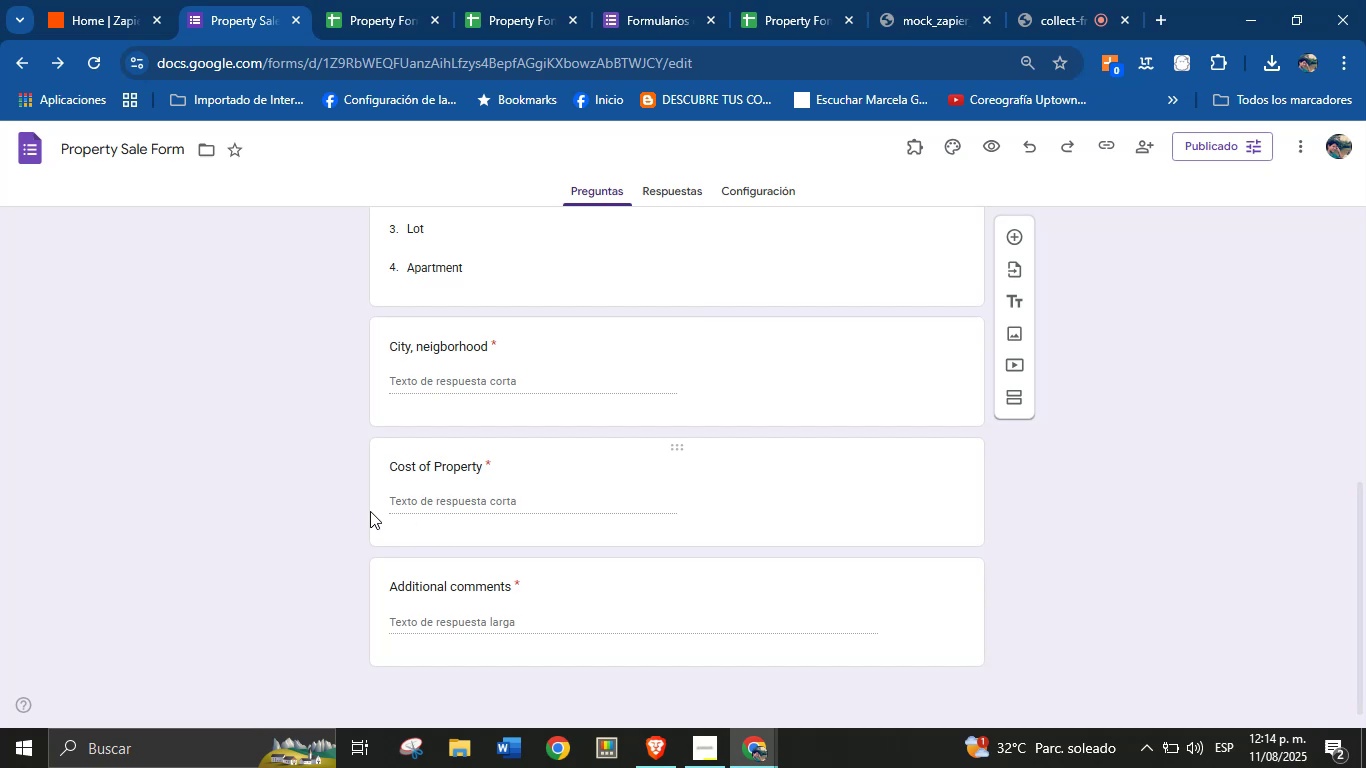 
left_click([384, 0])
 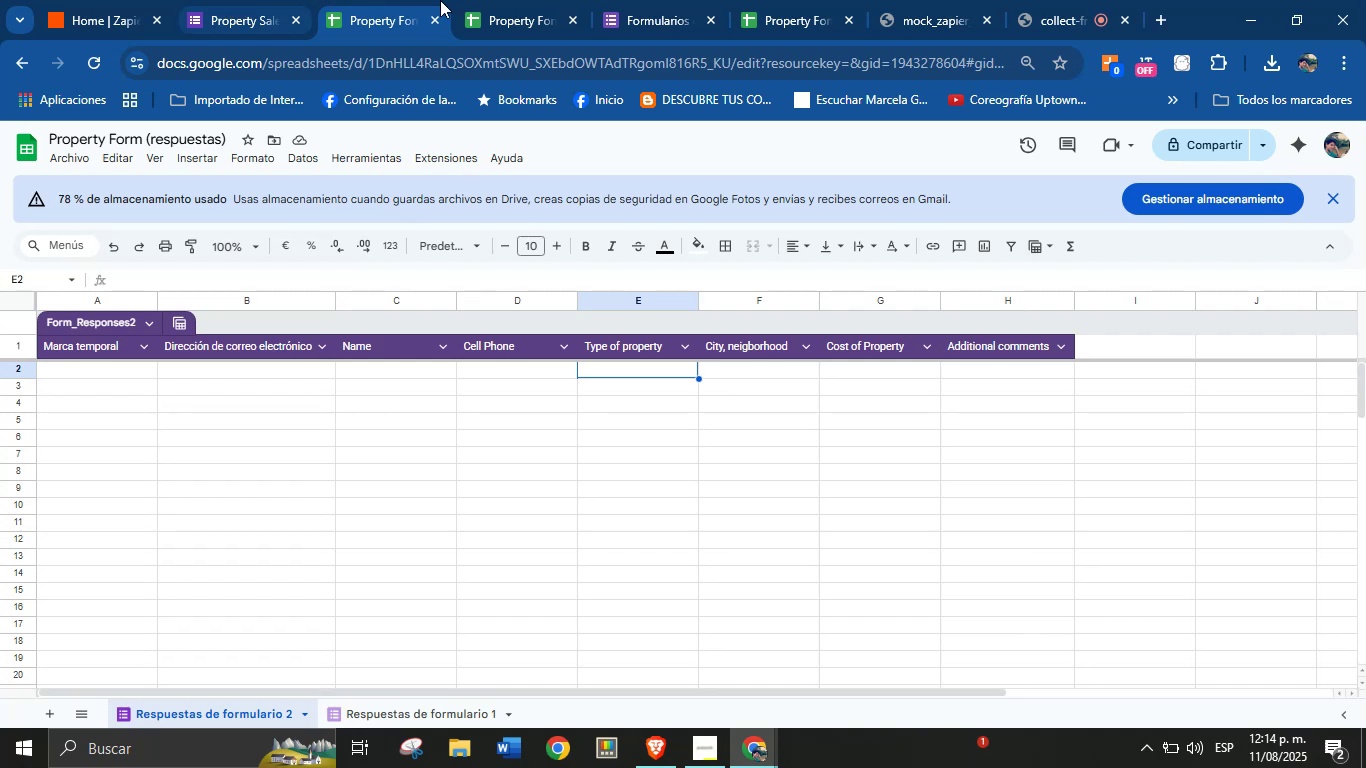 
left_click([284, 0])
 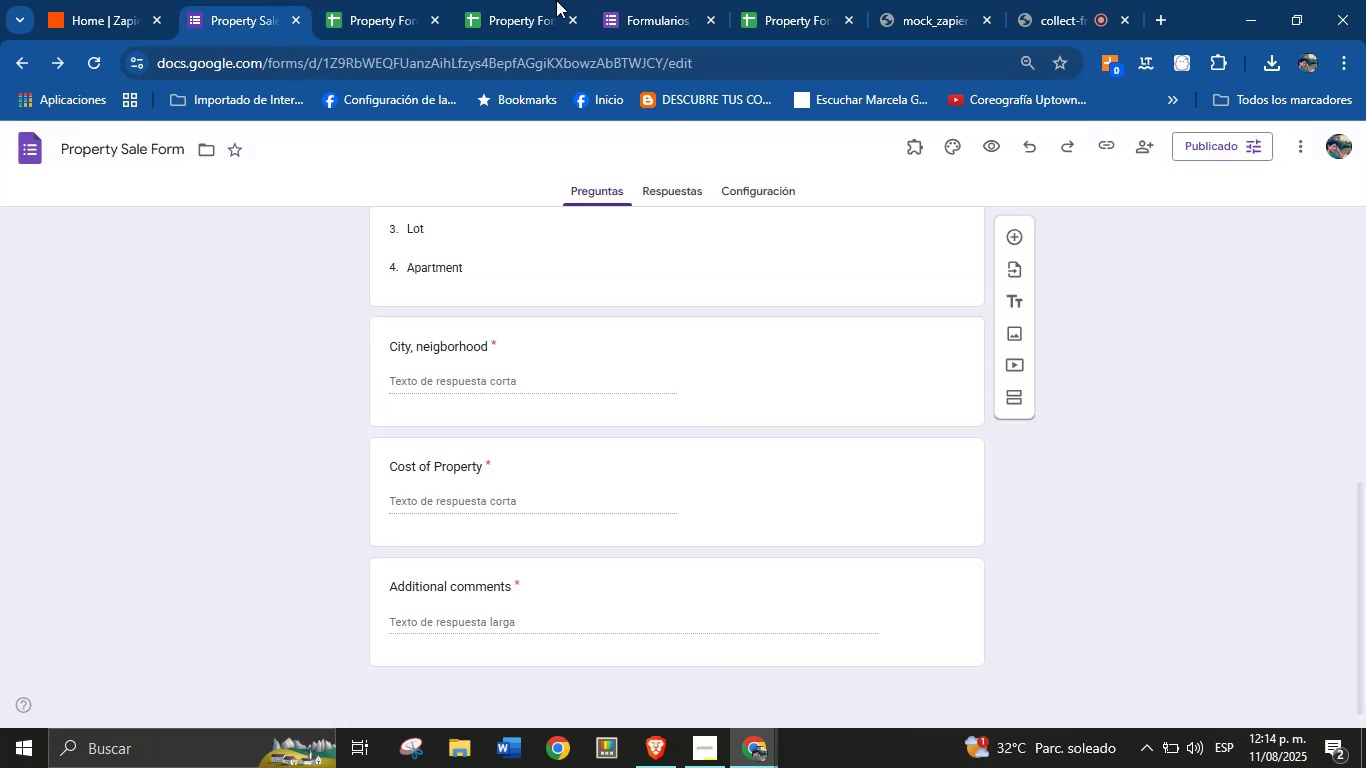 
left_click([645, 0])
 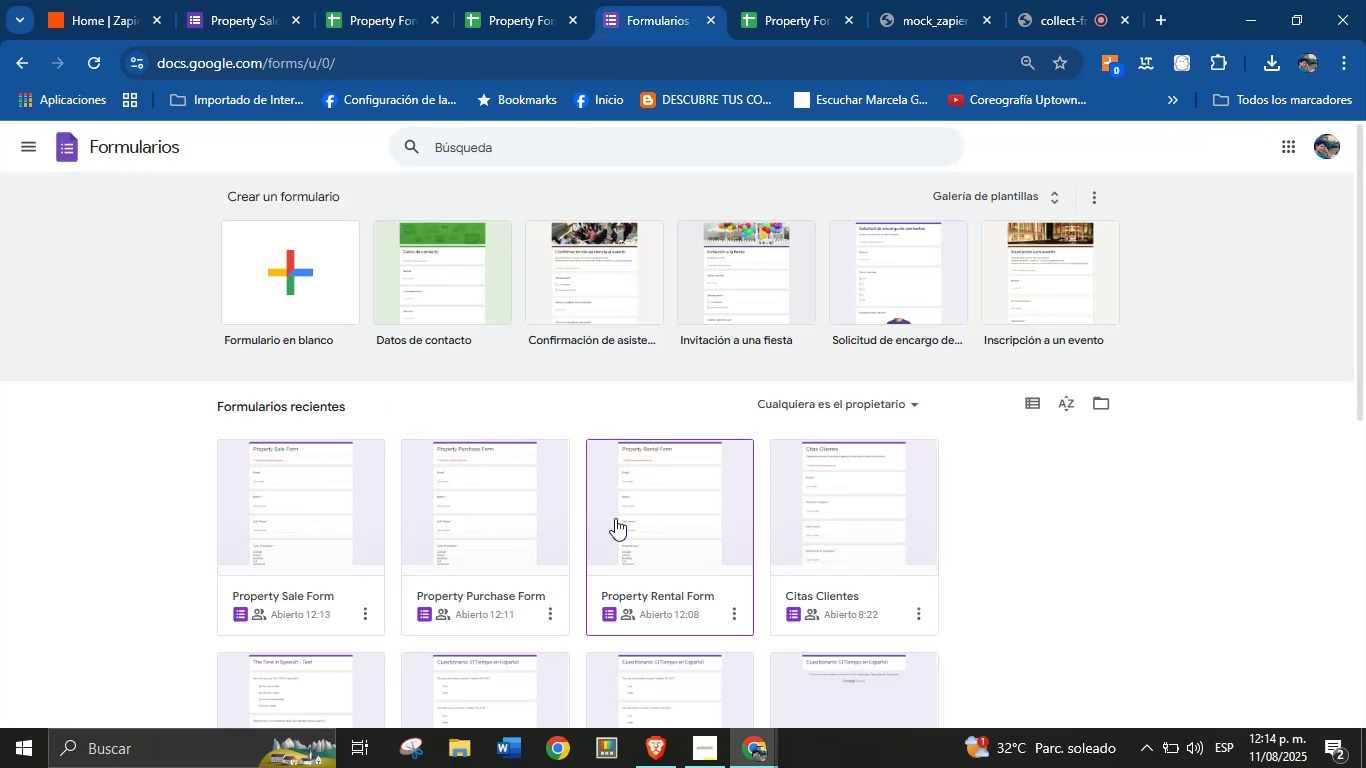 
left_click([628, 514])
 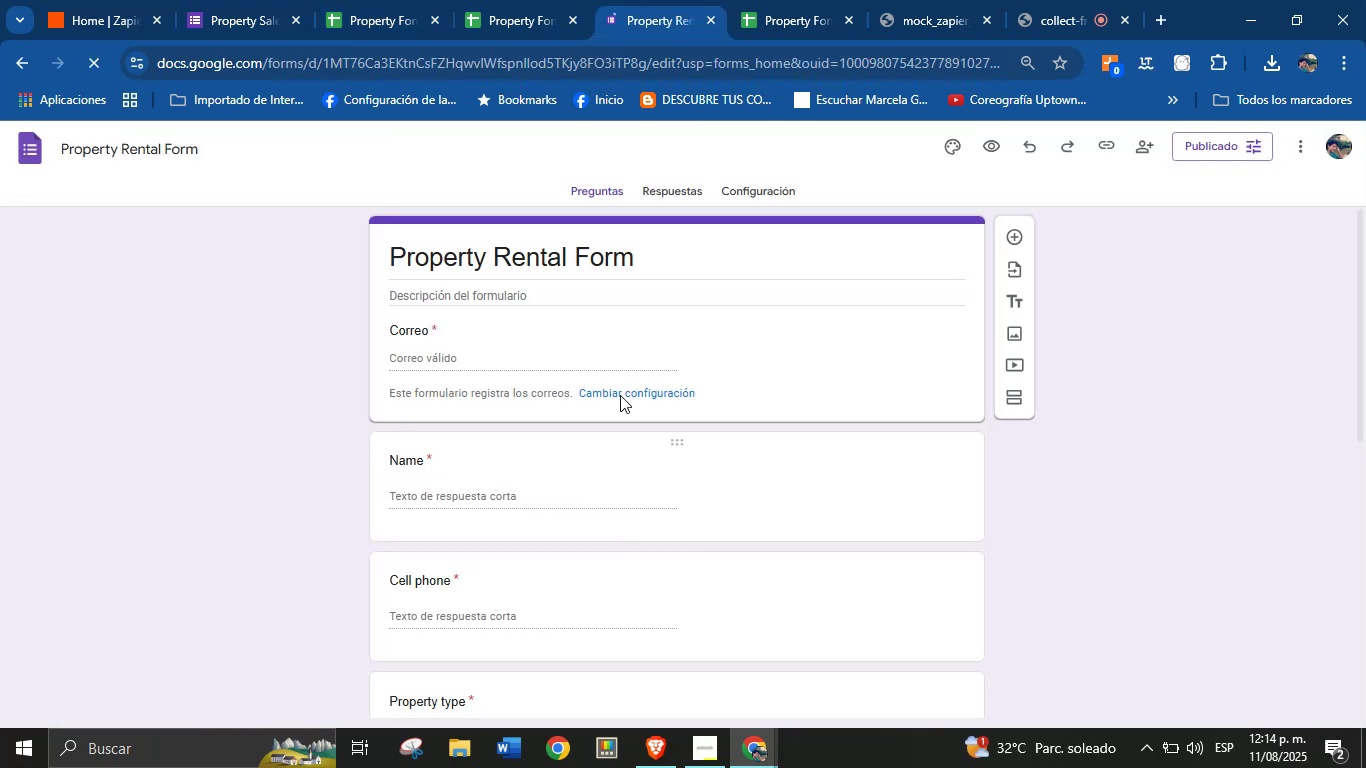 
left_click([679, 188])
 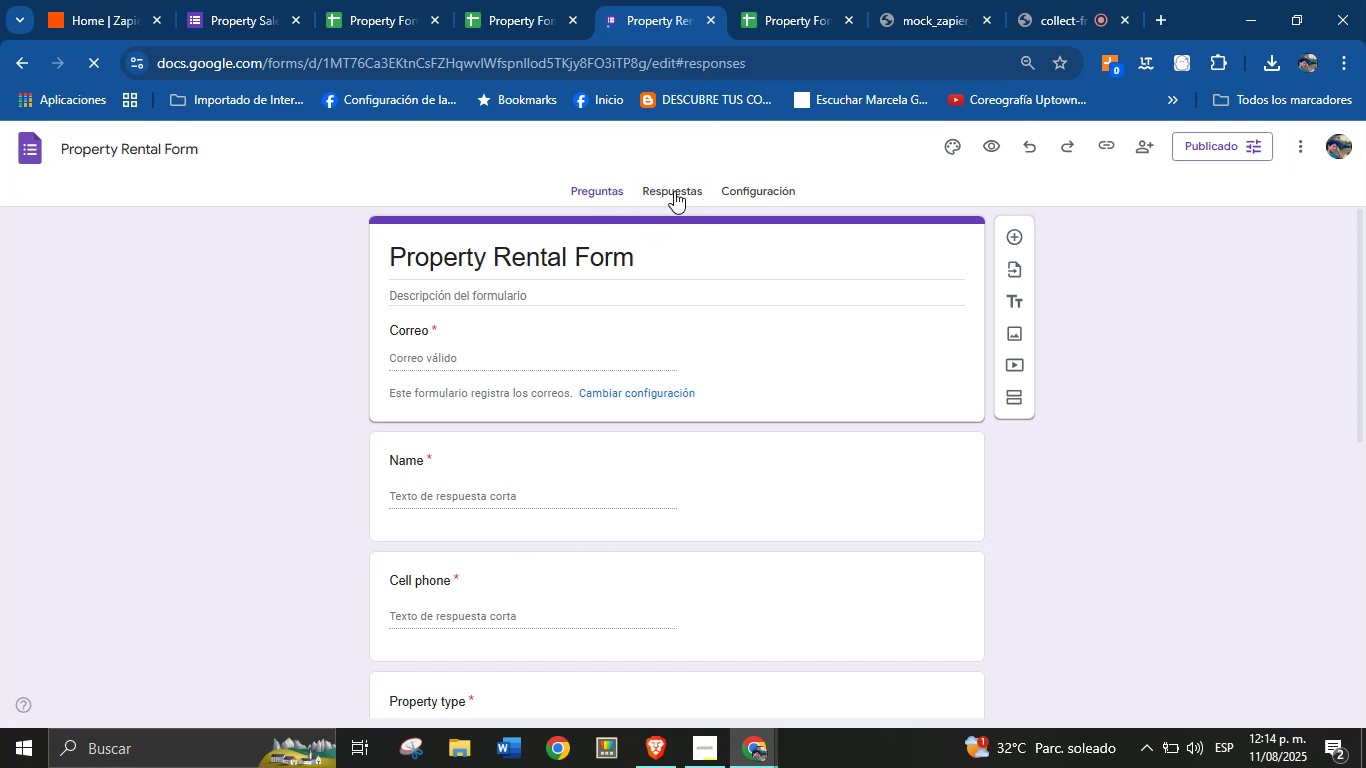 
wait(6.1)
 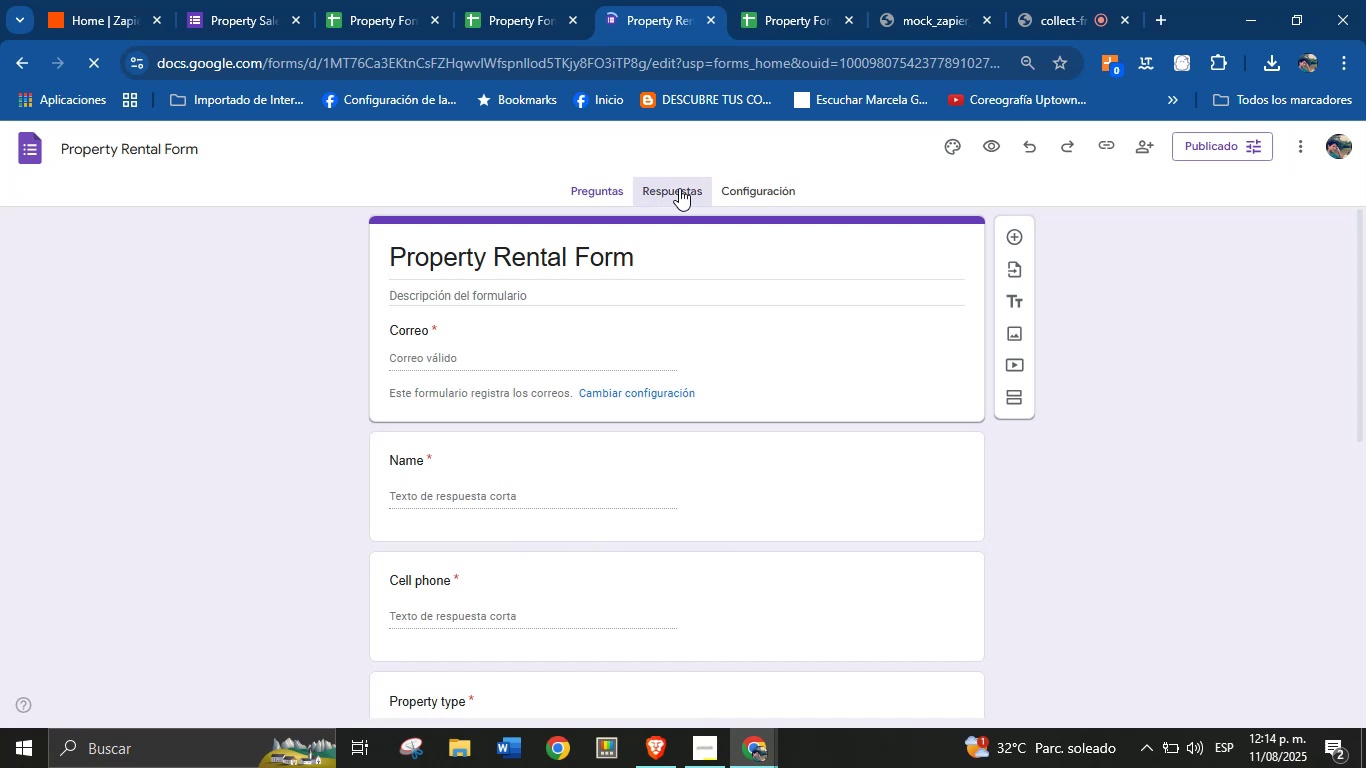 
left_click([848, 252])
 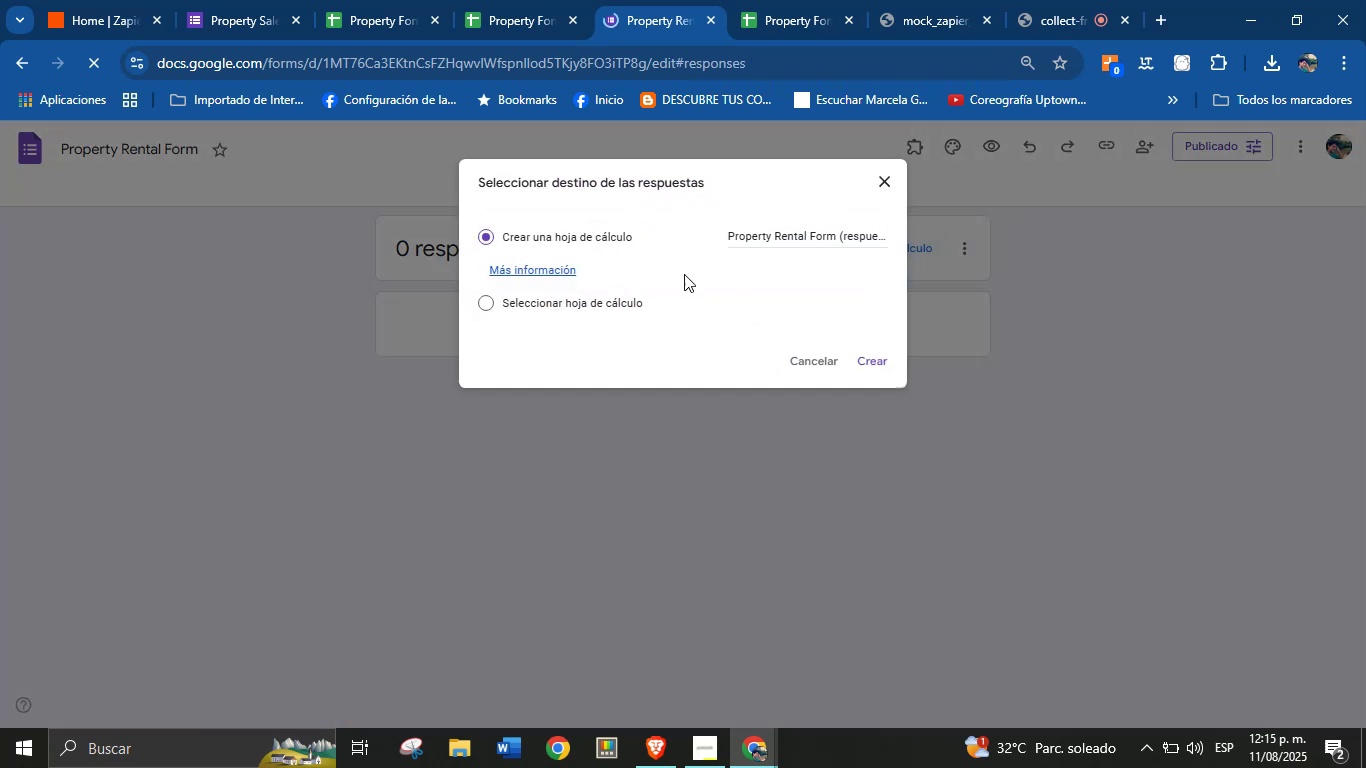 
left_click([608, 298])
 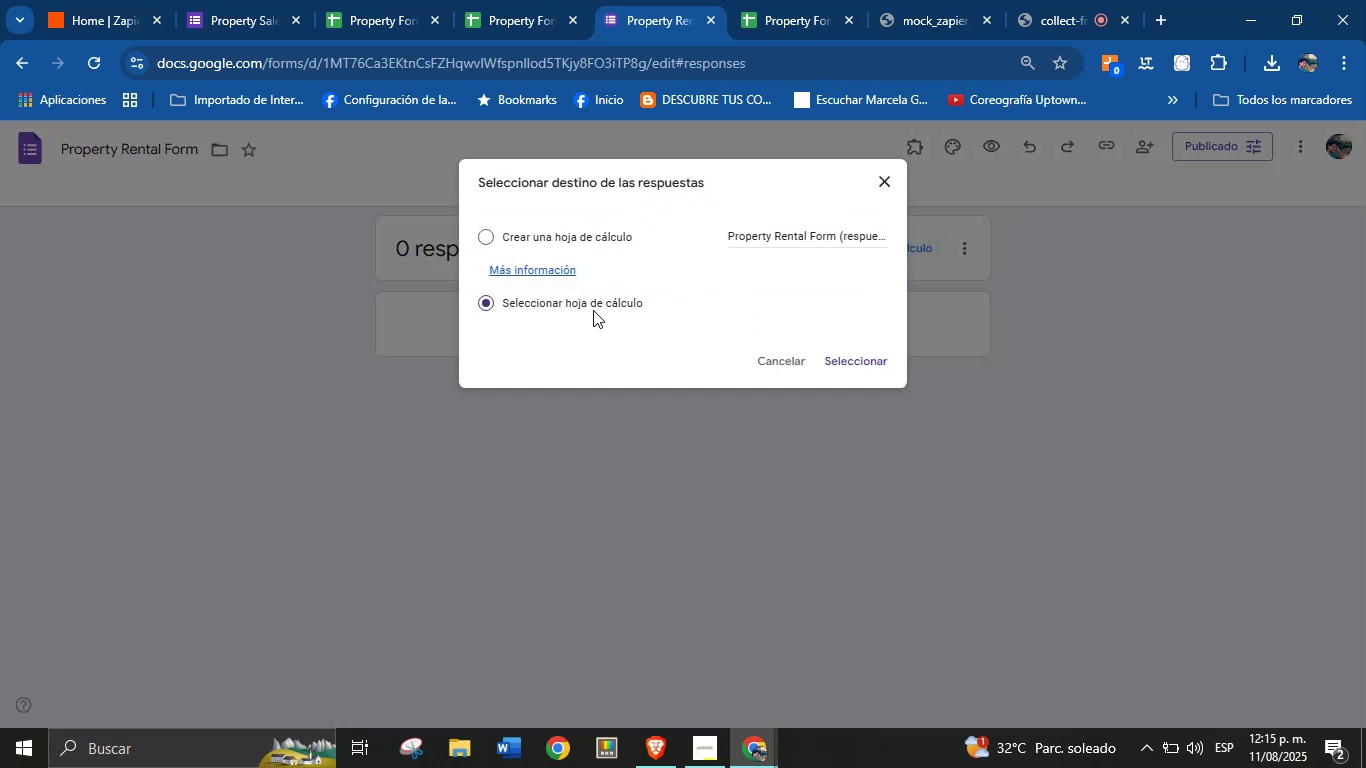 
left_click([828, 358])
 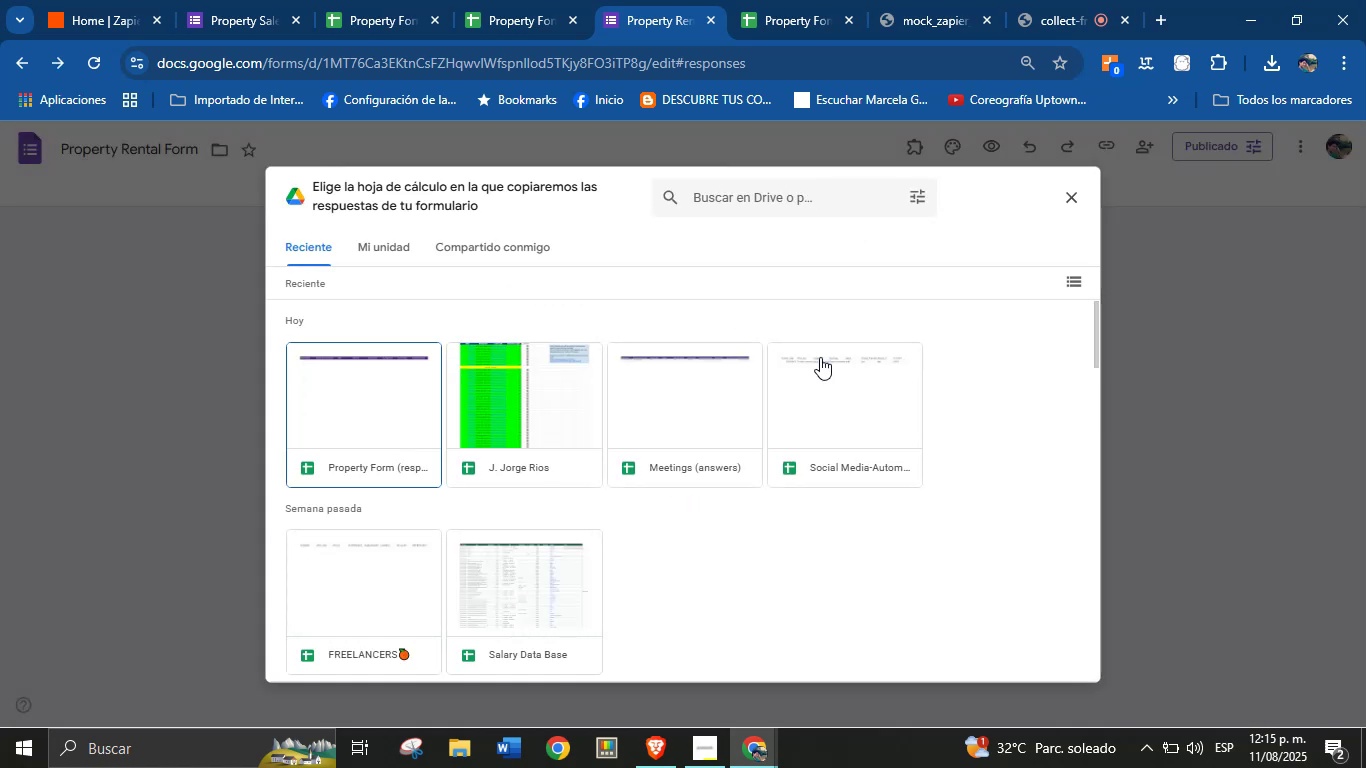 
wait(13.8)
 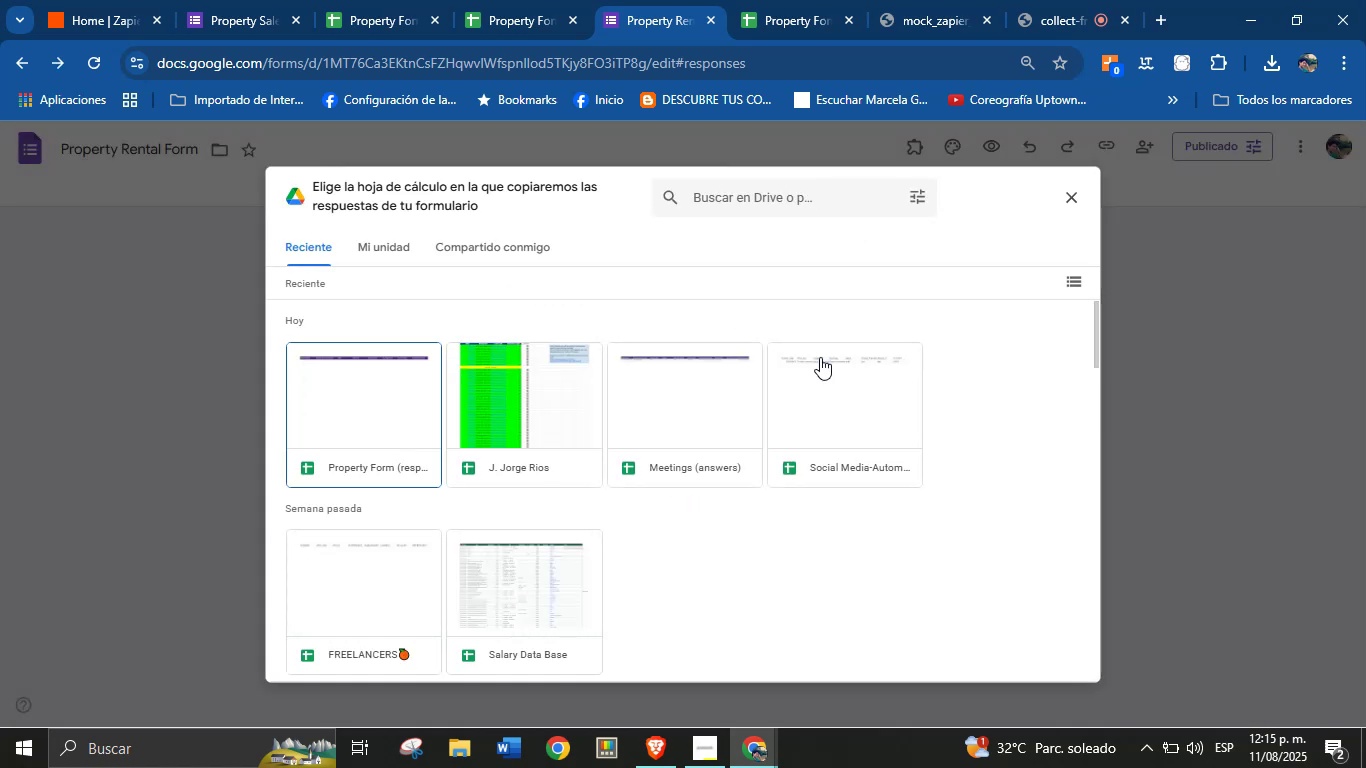 
left_click([397, 421])
 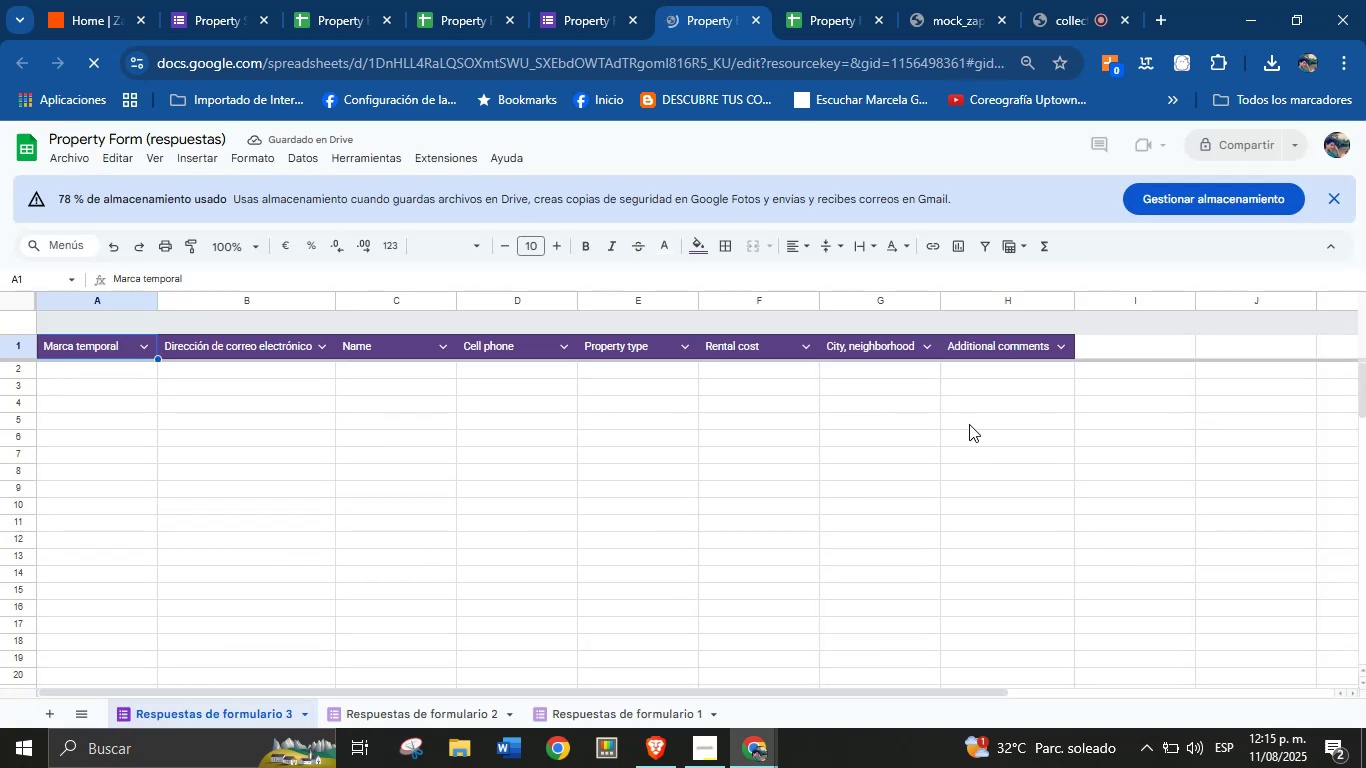 
wait(16.78)
 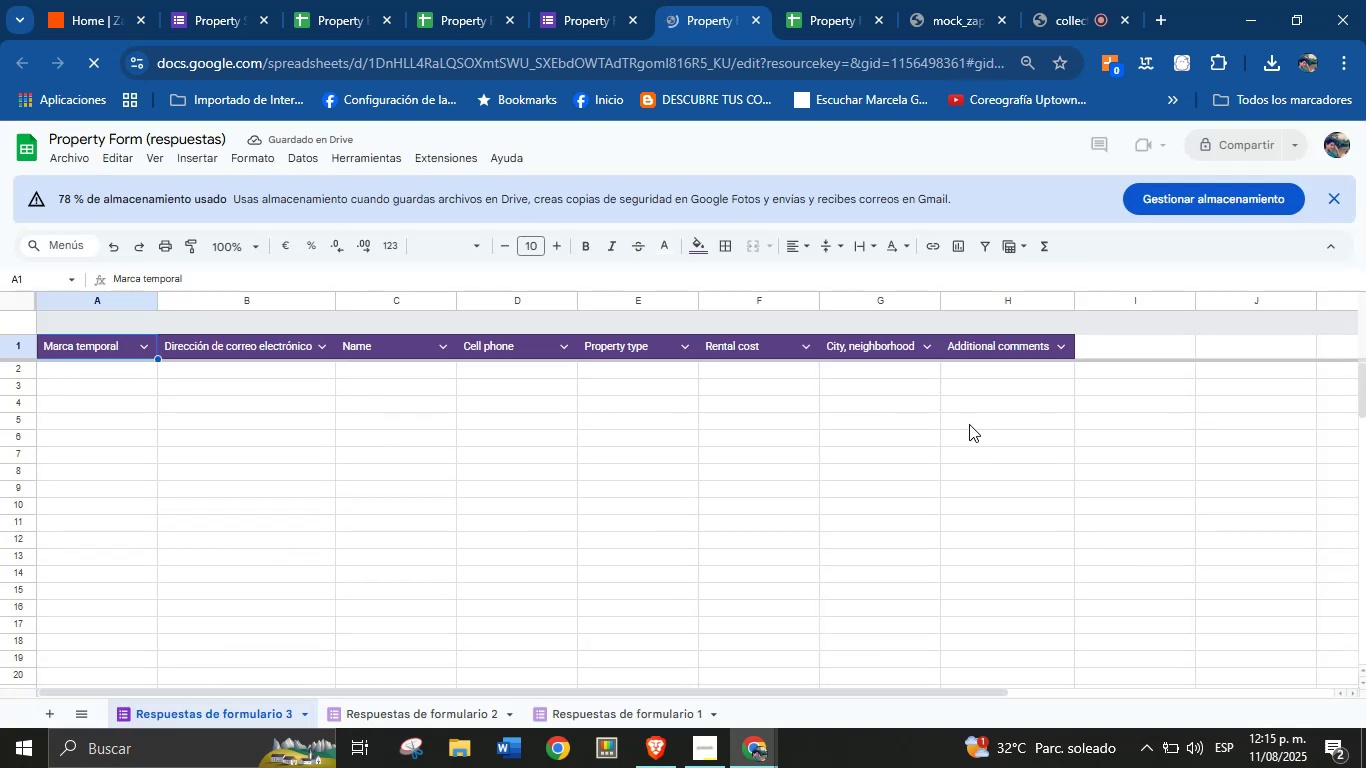 
left_click([1333, 198])
 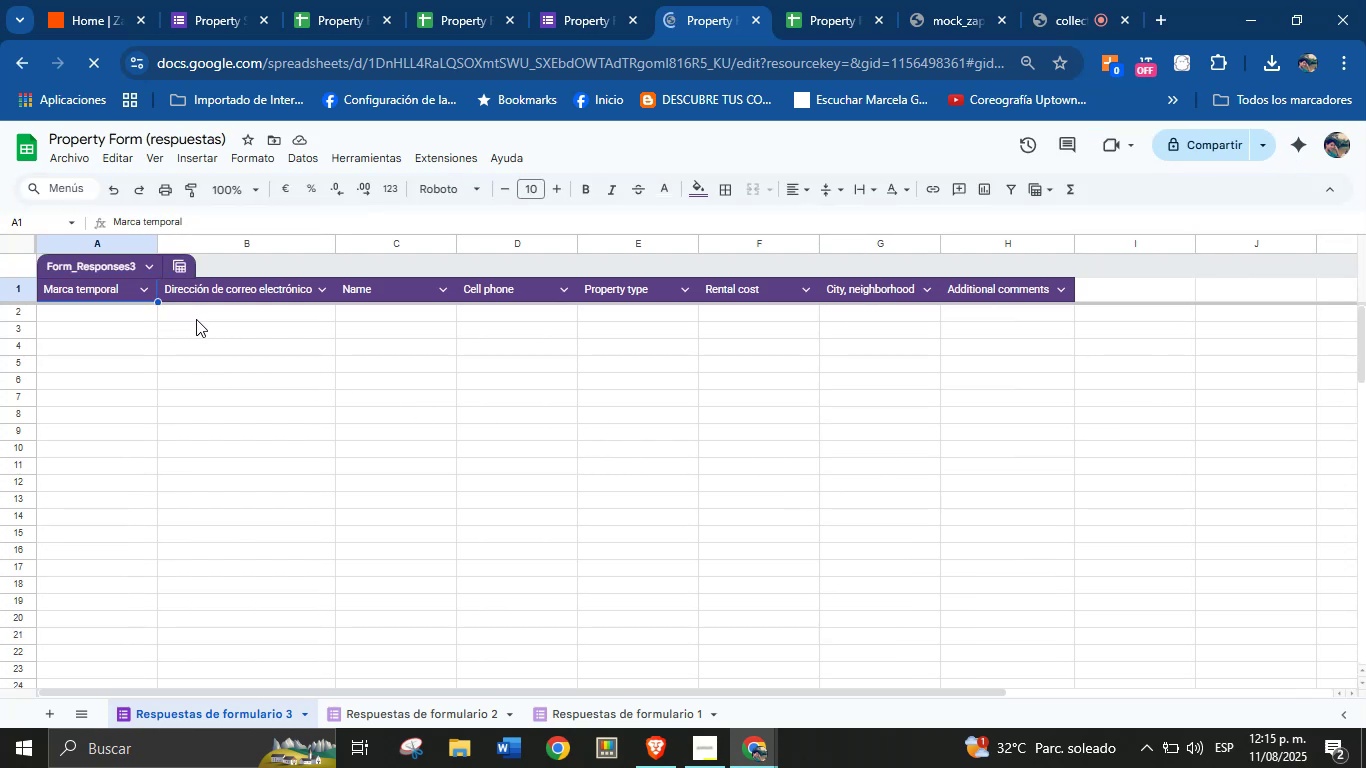 
wait(5.65)
 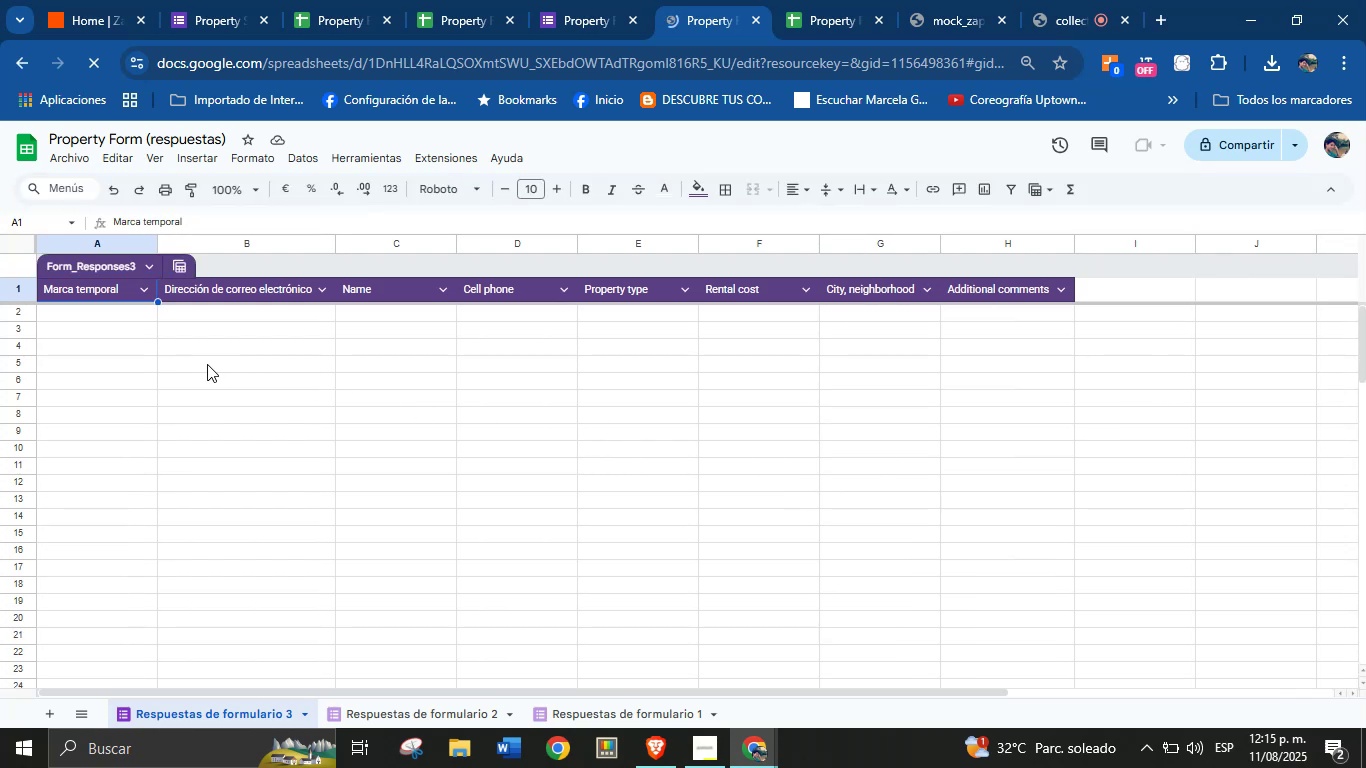 
left_click([454, 702])
 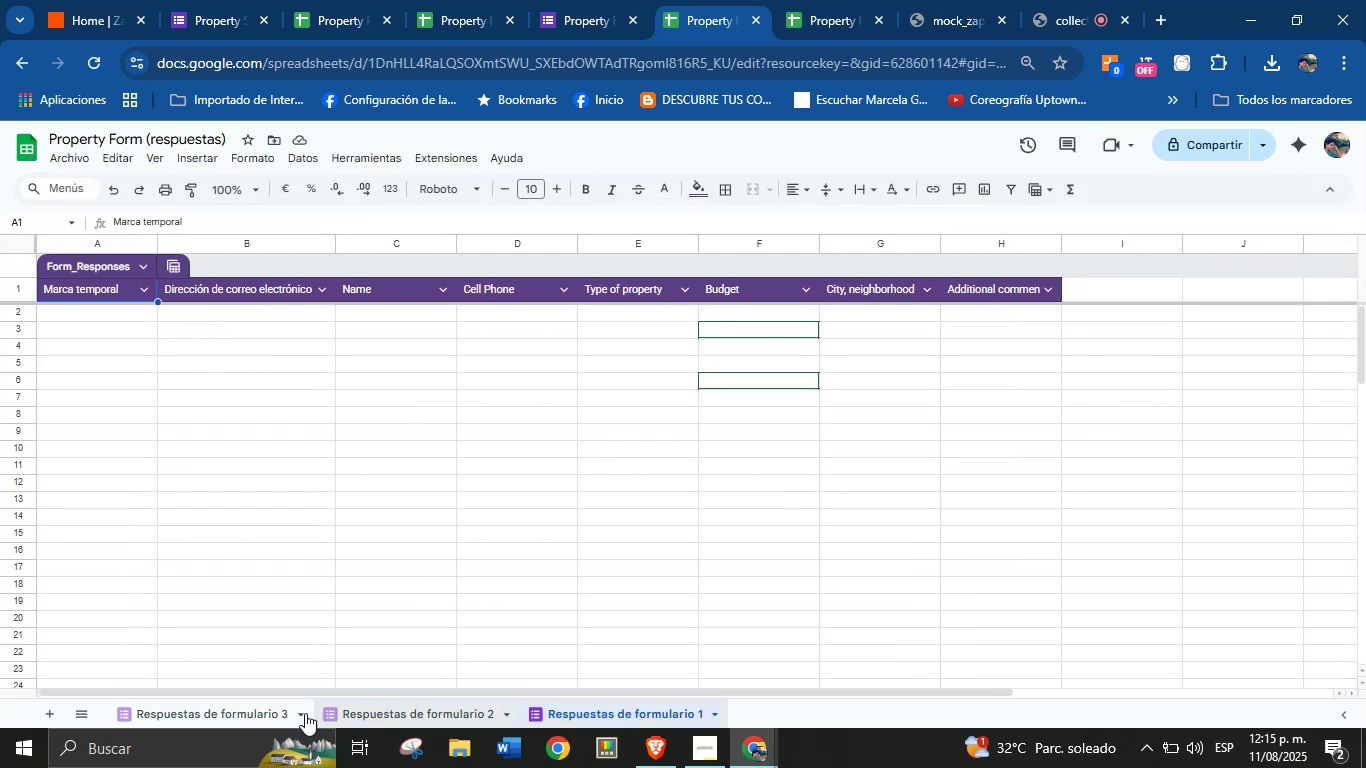 
left_click([235, 719])
 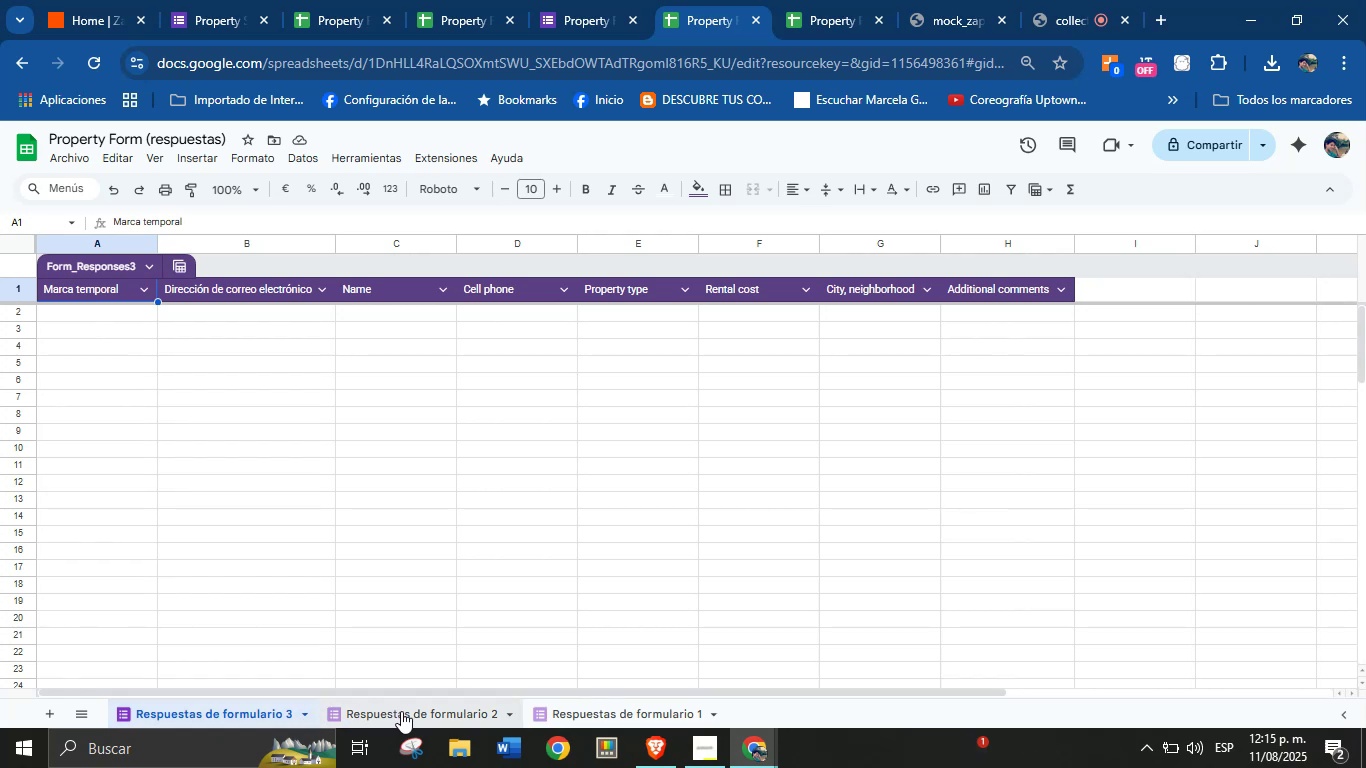 
left_click([401, 711])
 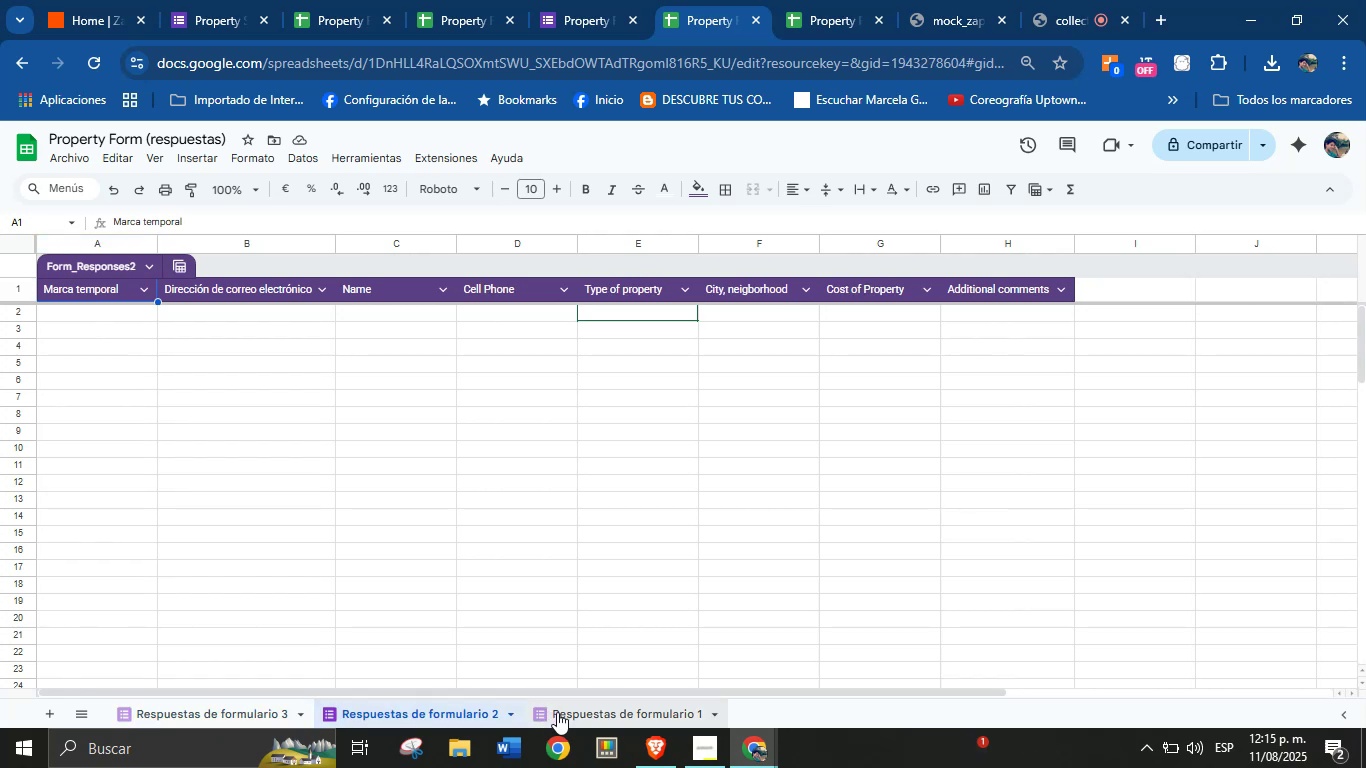 
left_click([557, 712])
 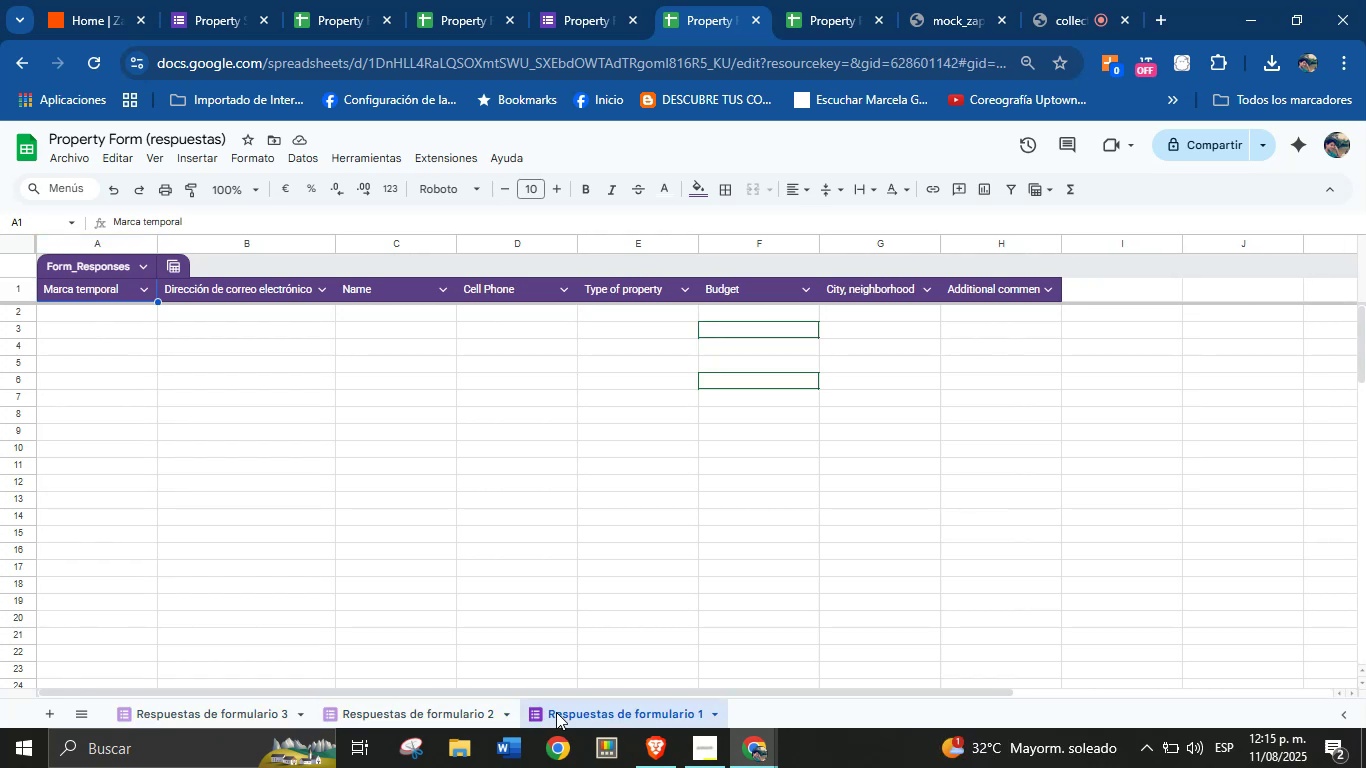 
left_click([234, 707])
 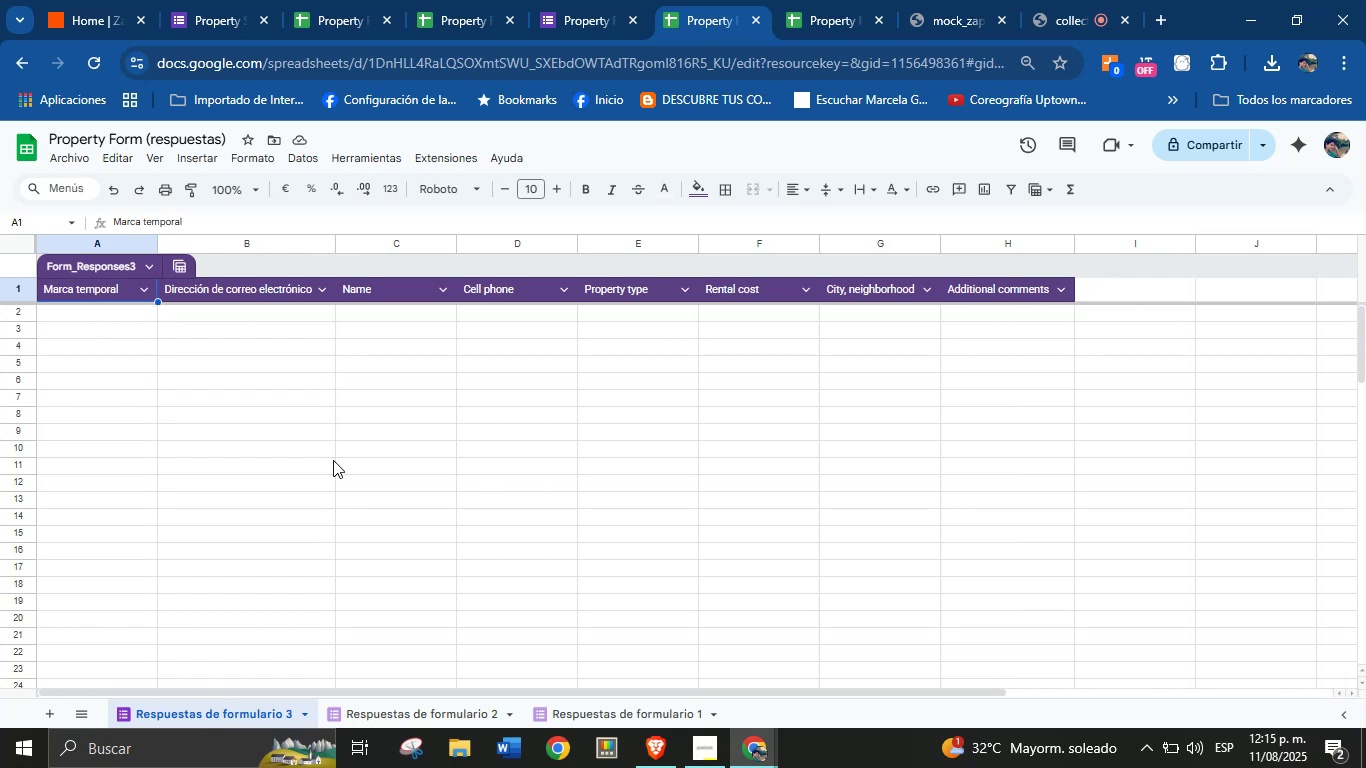 
wait(7.19)
 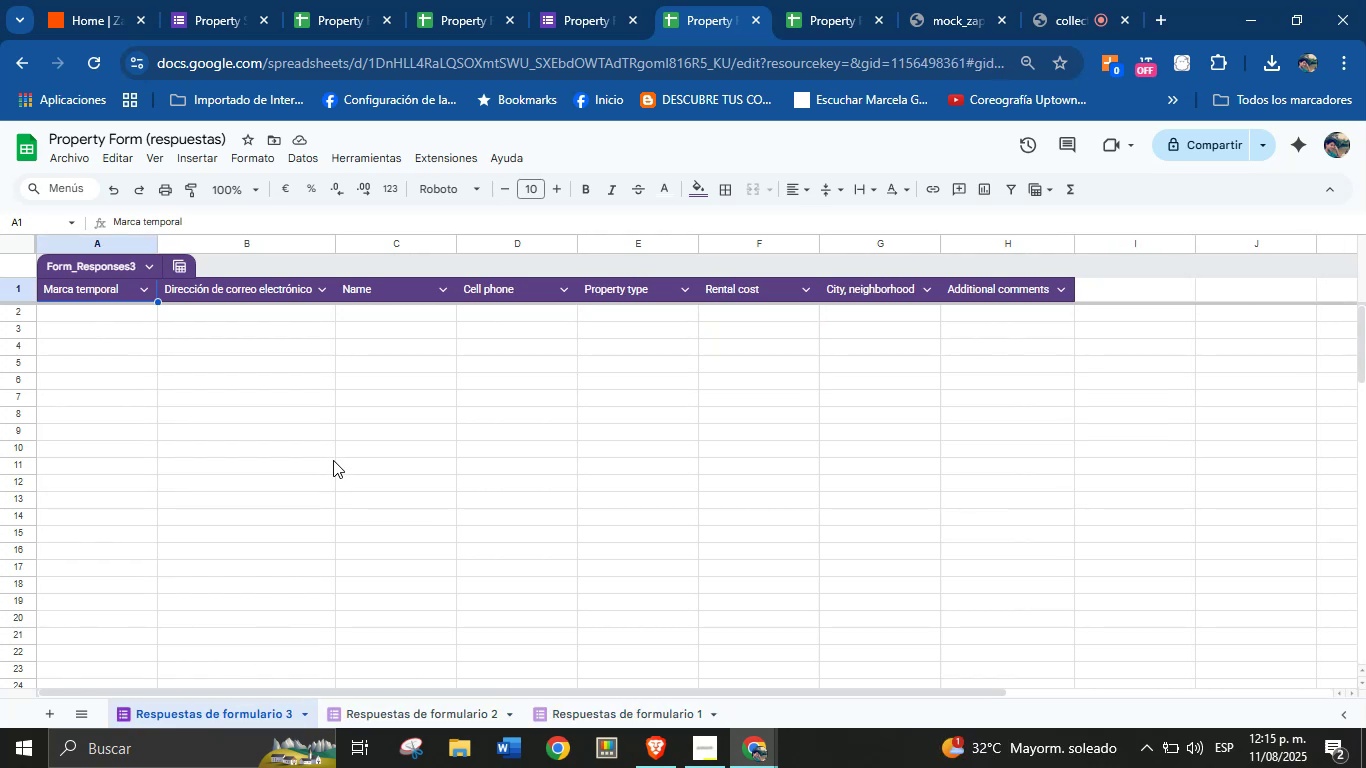 
mouse_move([459, 43])
 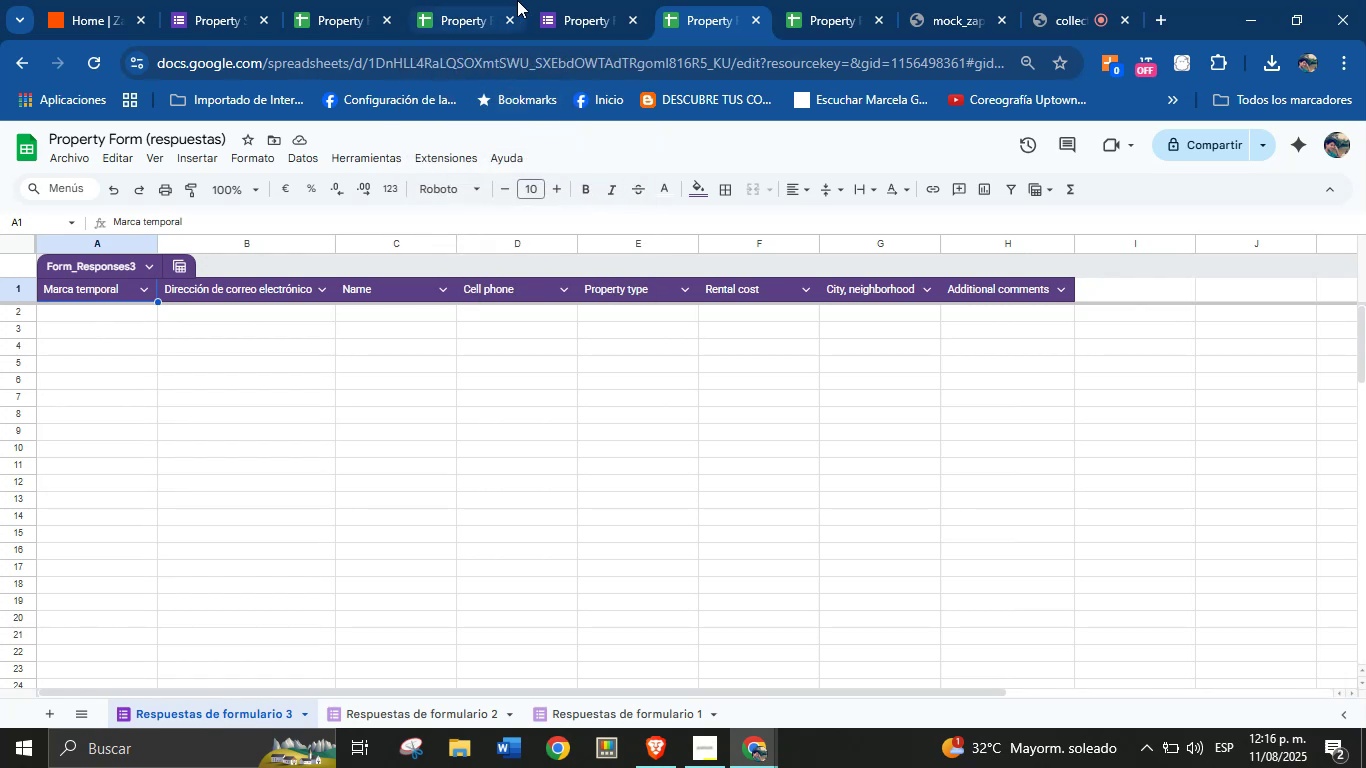 
left_click([594, 0])
 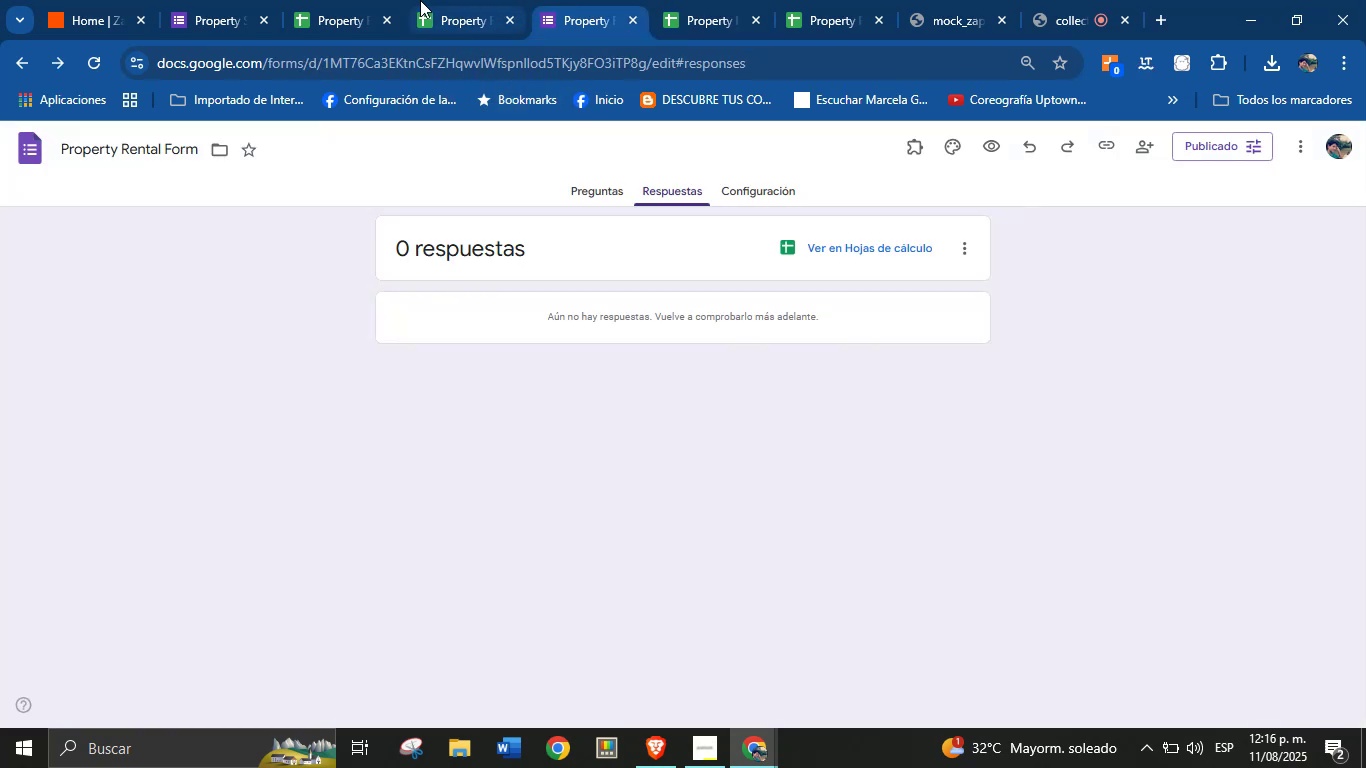 
left_click([465, 0])
 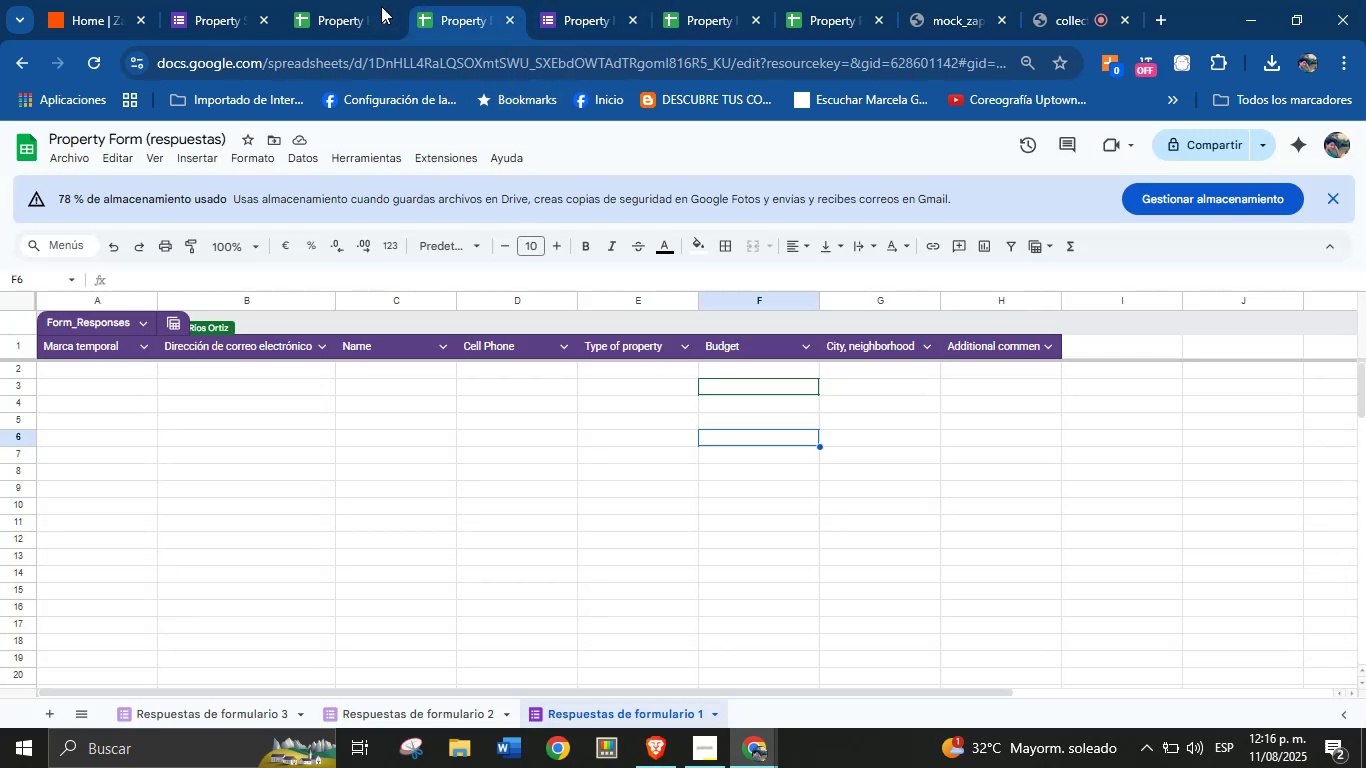 
left_click([364, 0])
 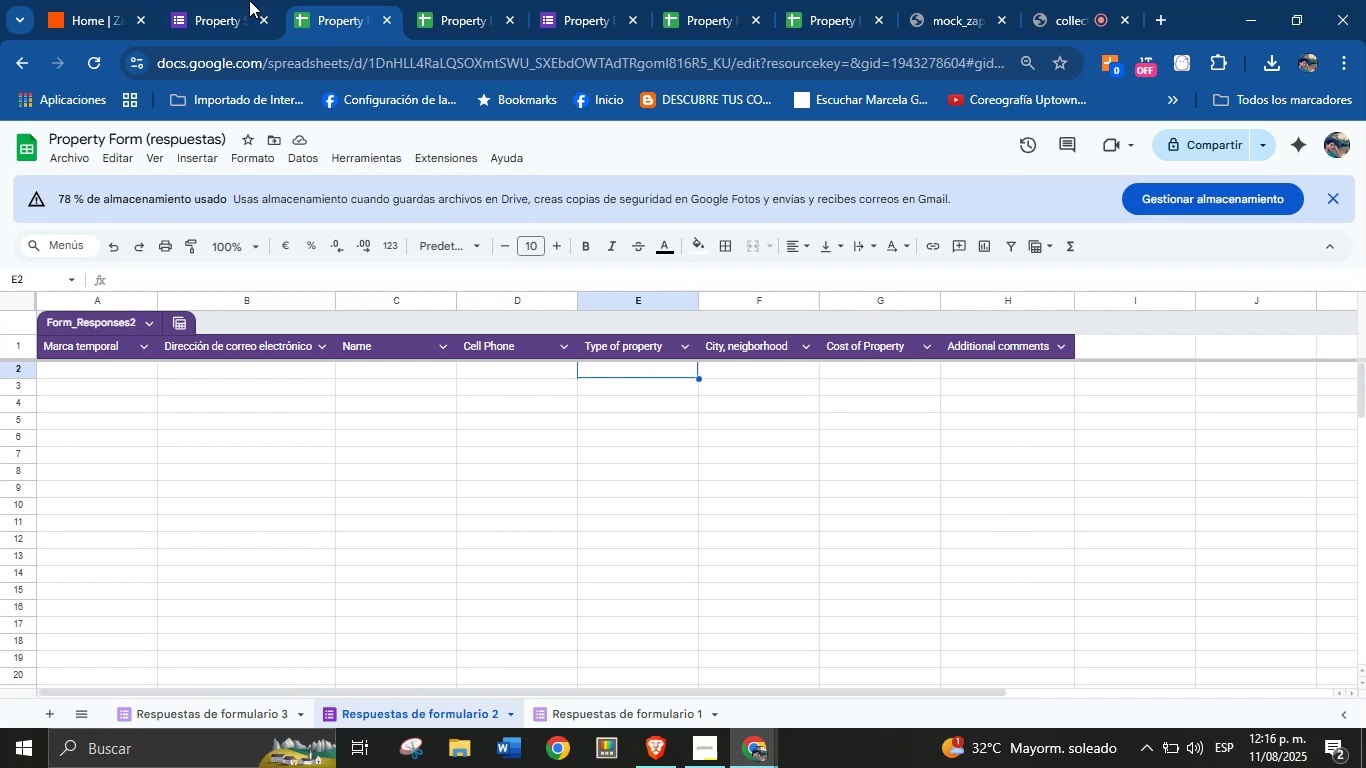 
left_click([220, 0])
 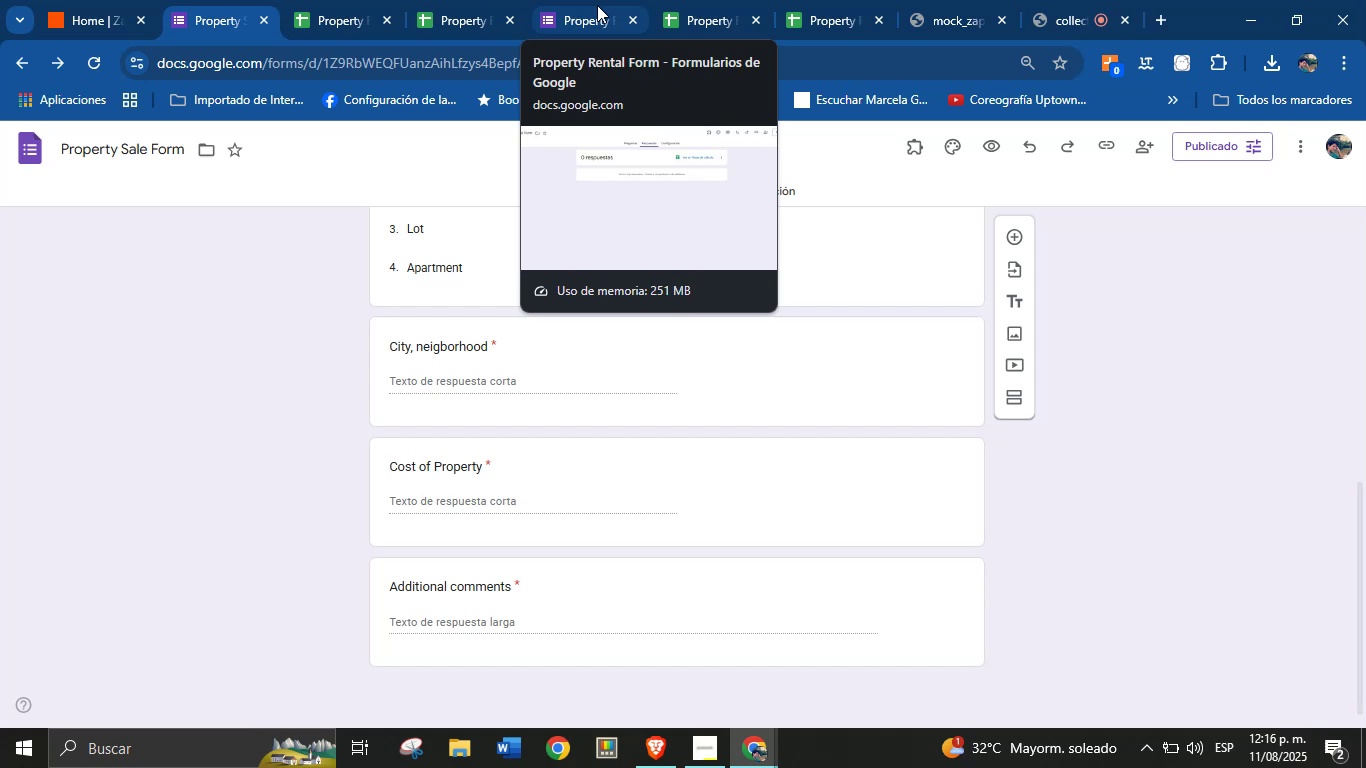 
wait(37.25)
 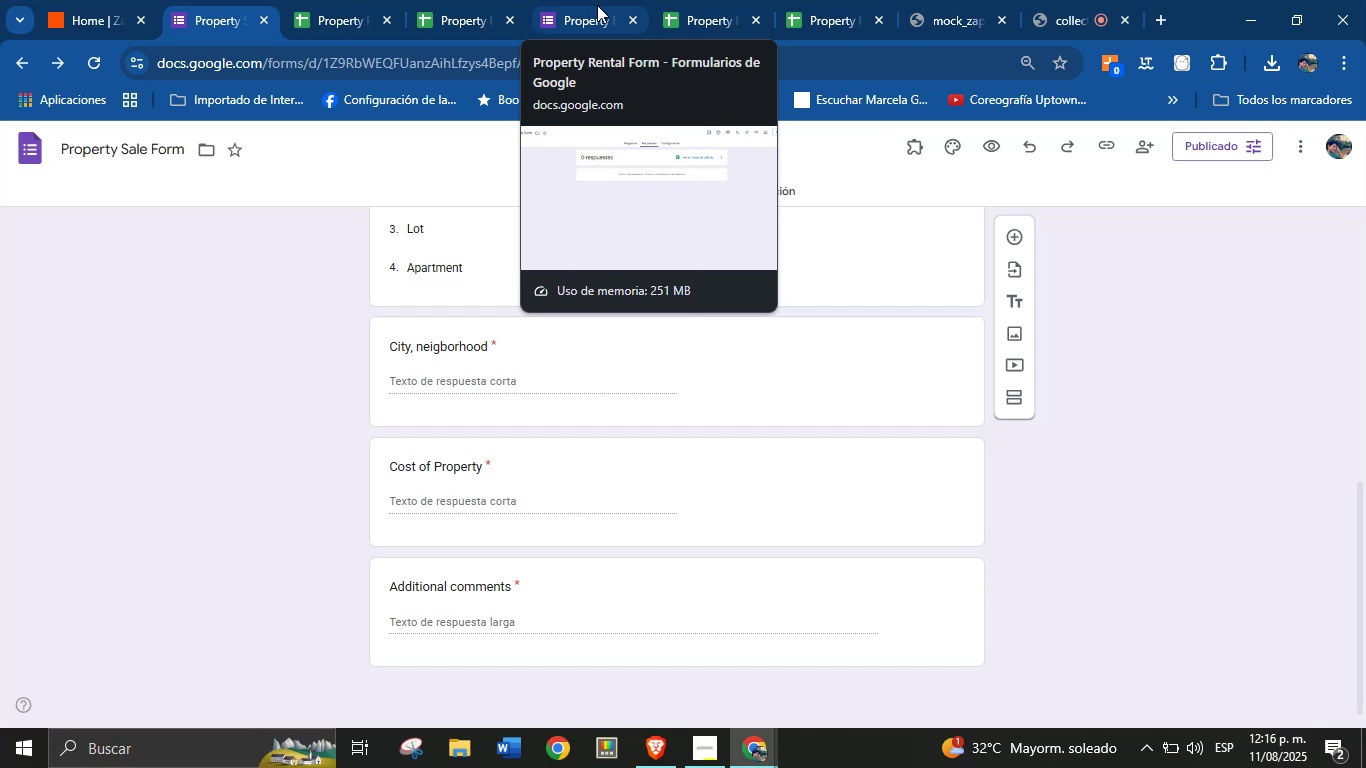 
left_click([707, 0])
 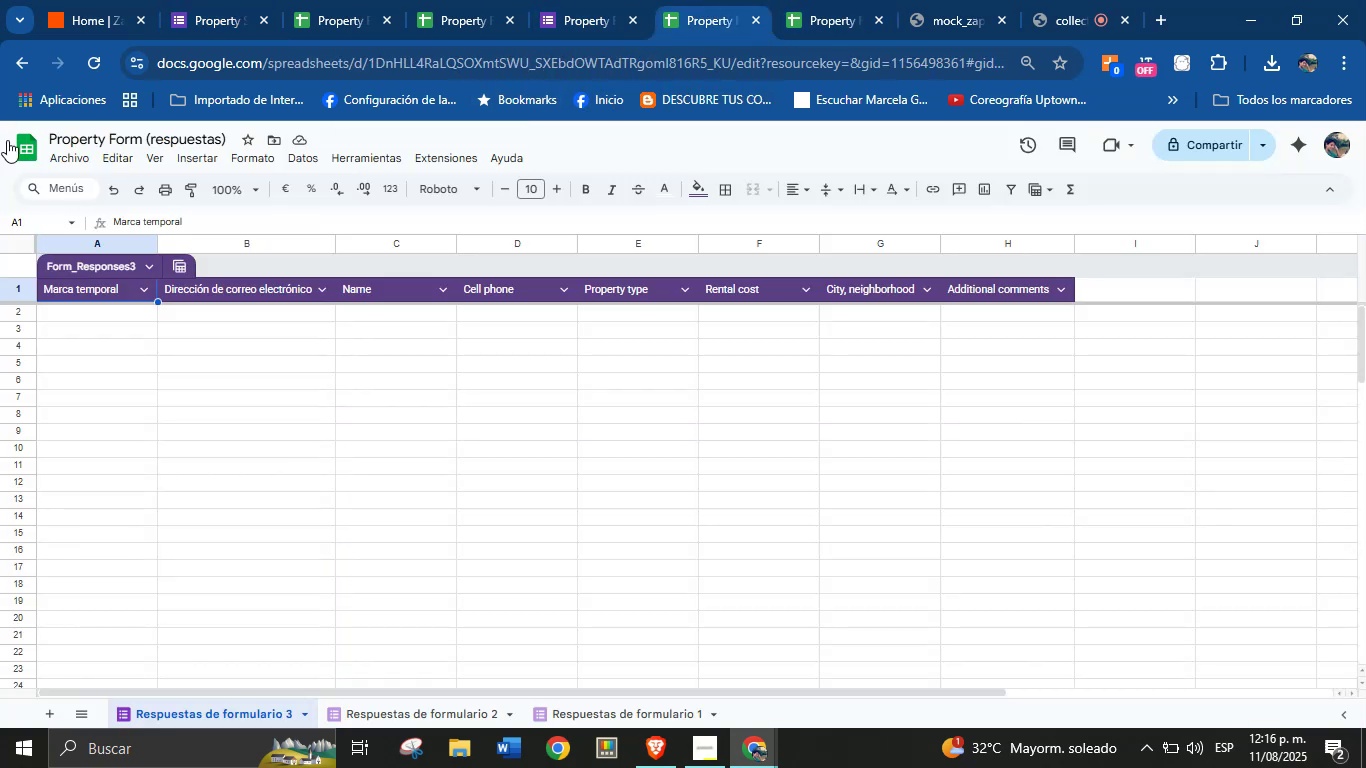 
left_click([20, 140])
 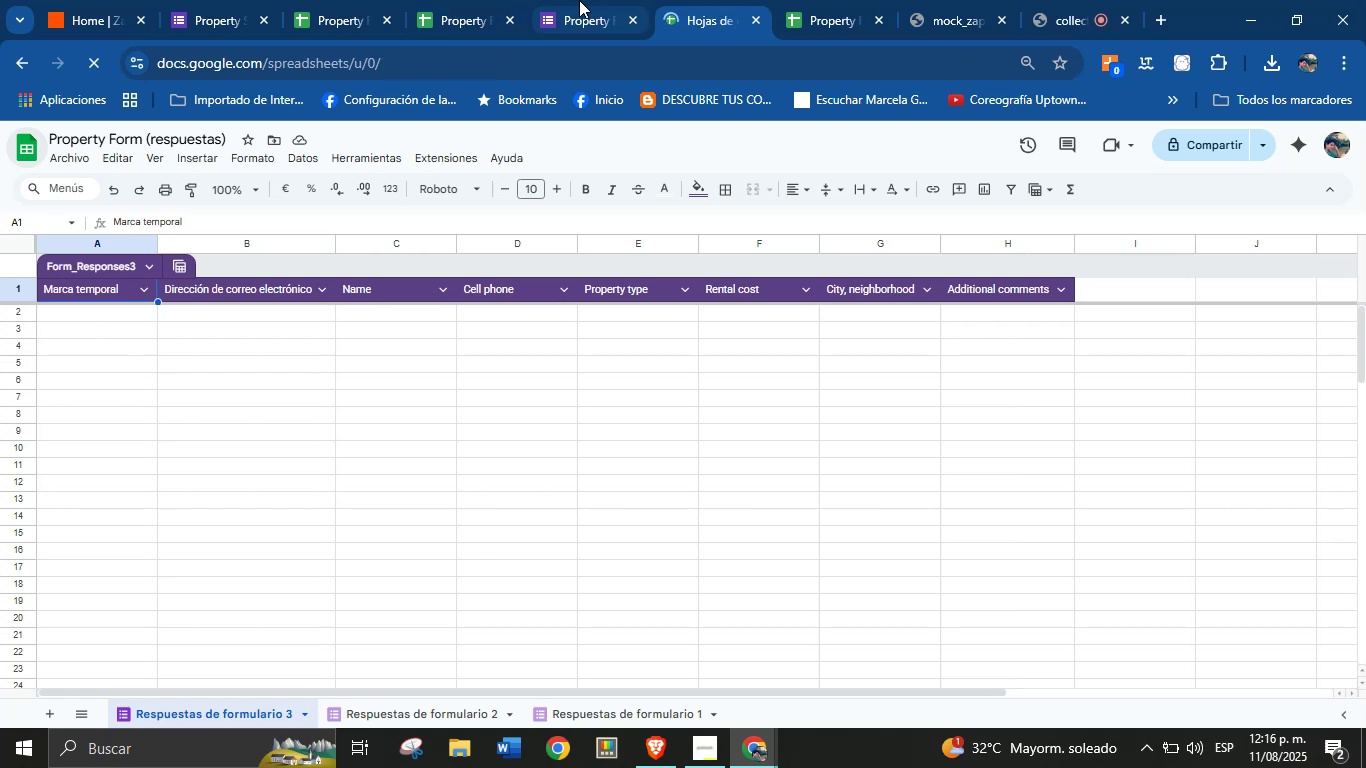 
left_click([579, 7])
 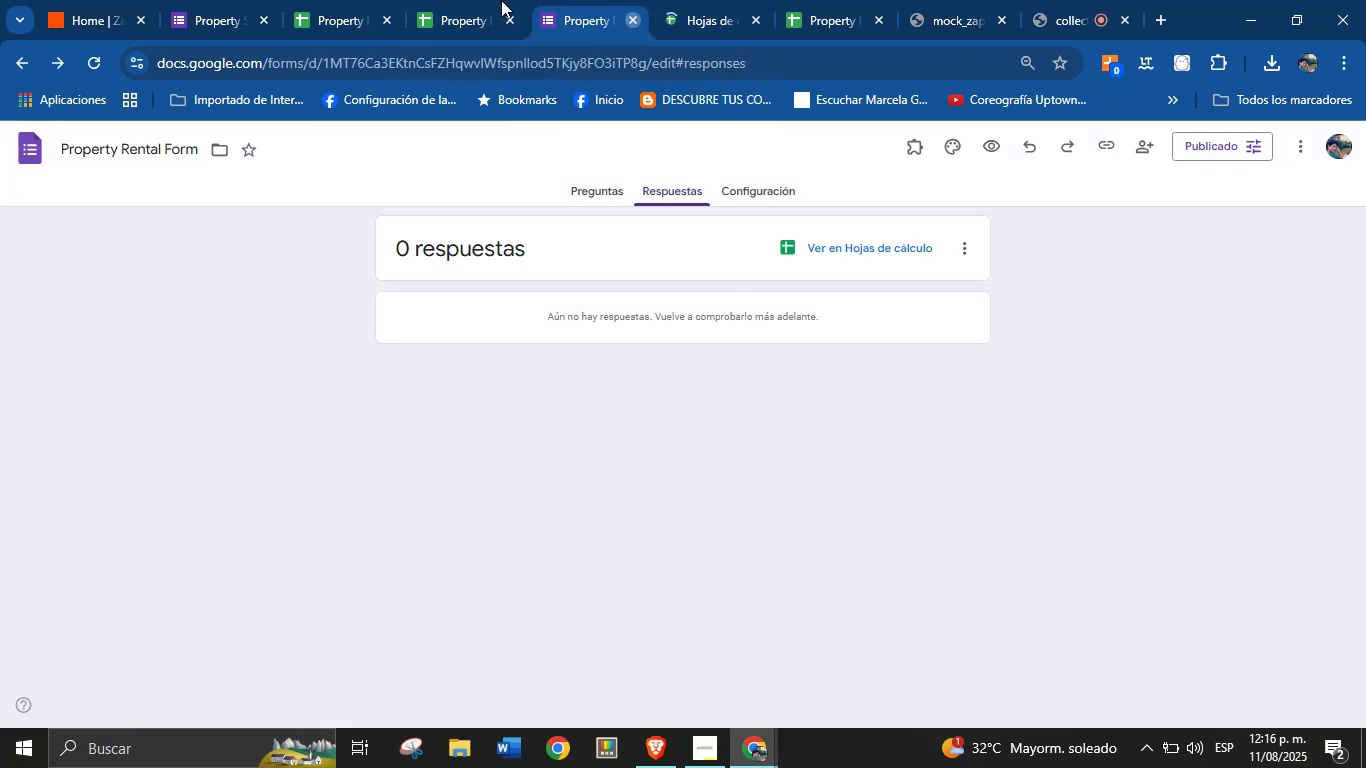 
left_click([358, 0])
 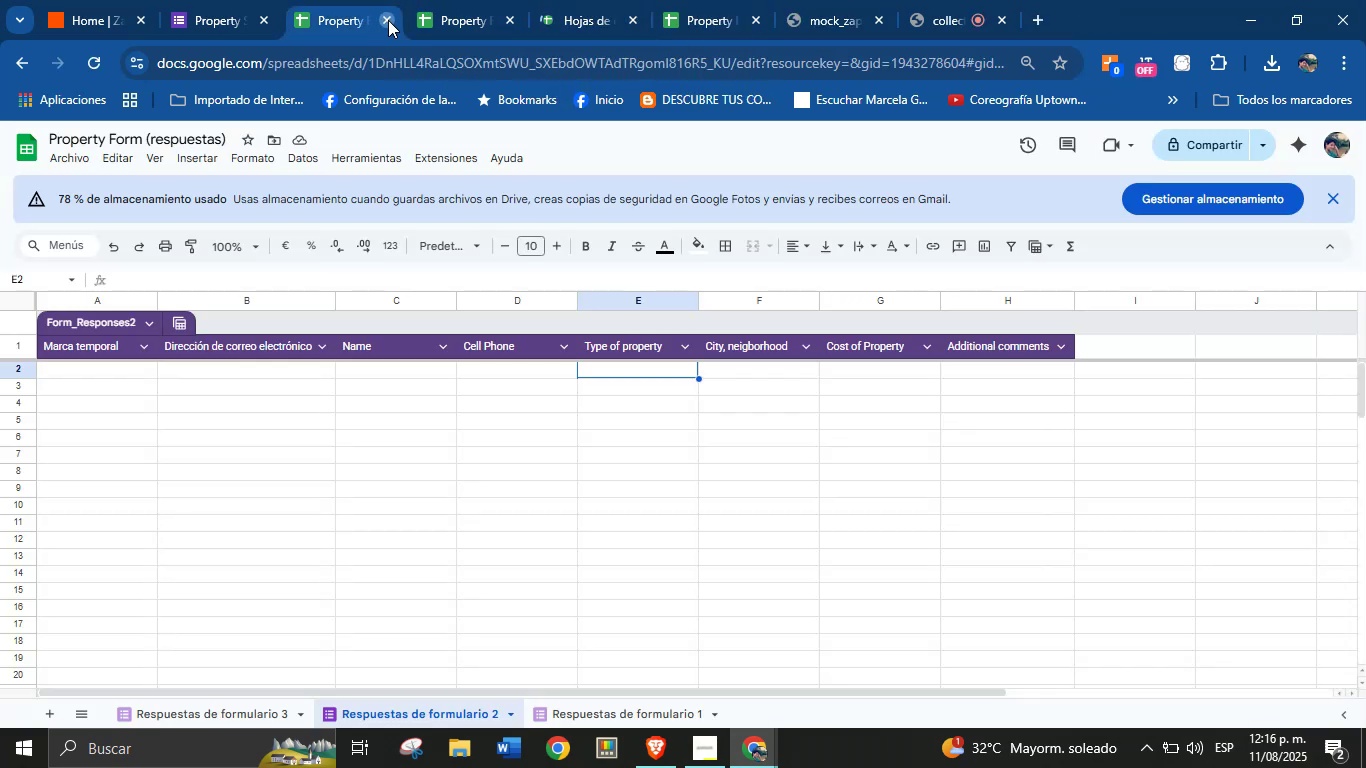 
left_click([388, 20])
 